 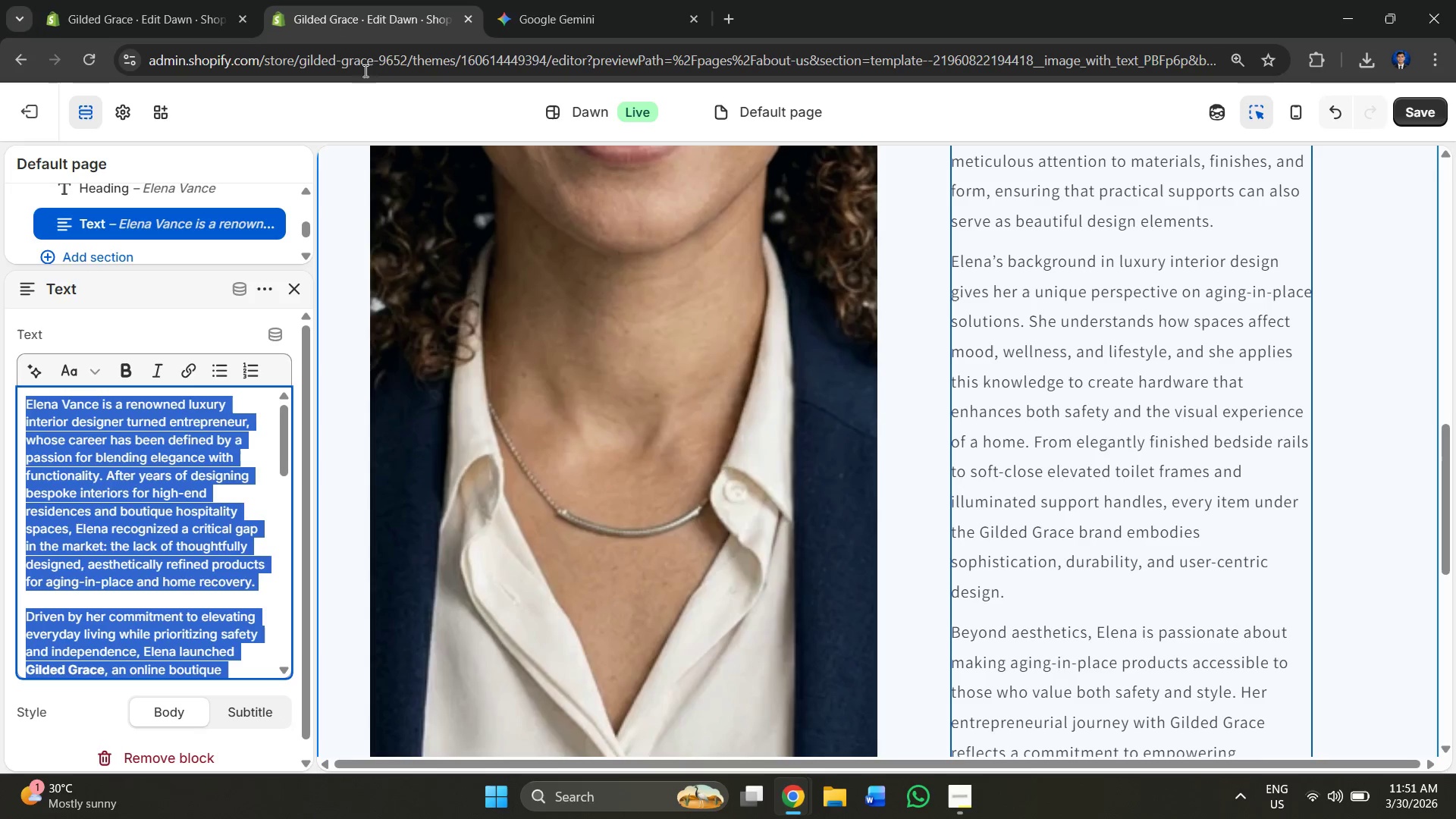 
key(Control+V)
 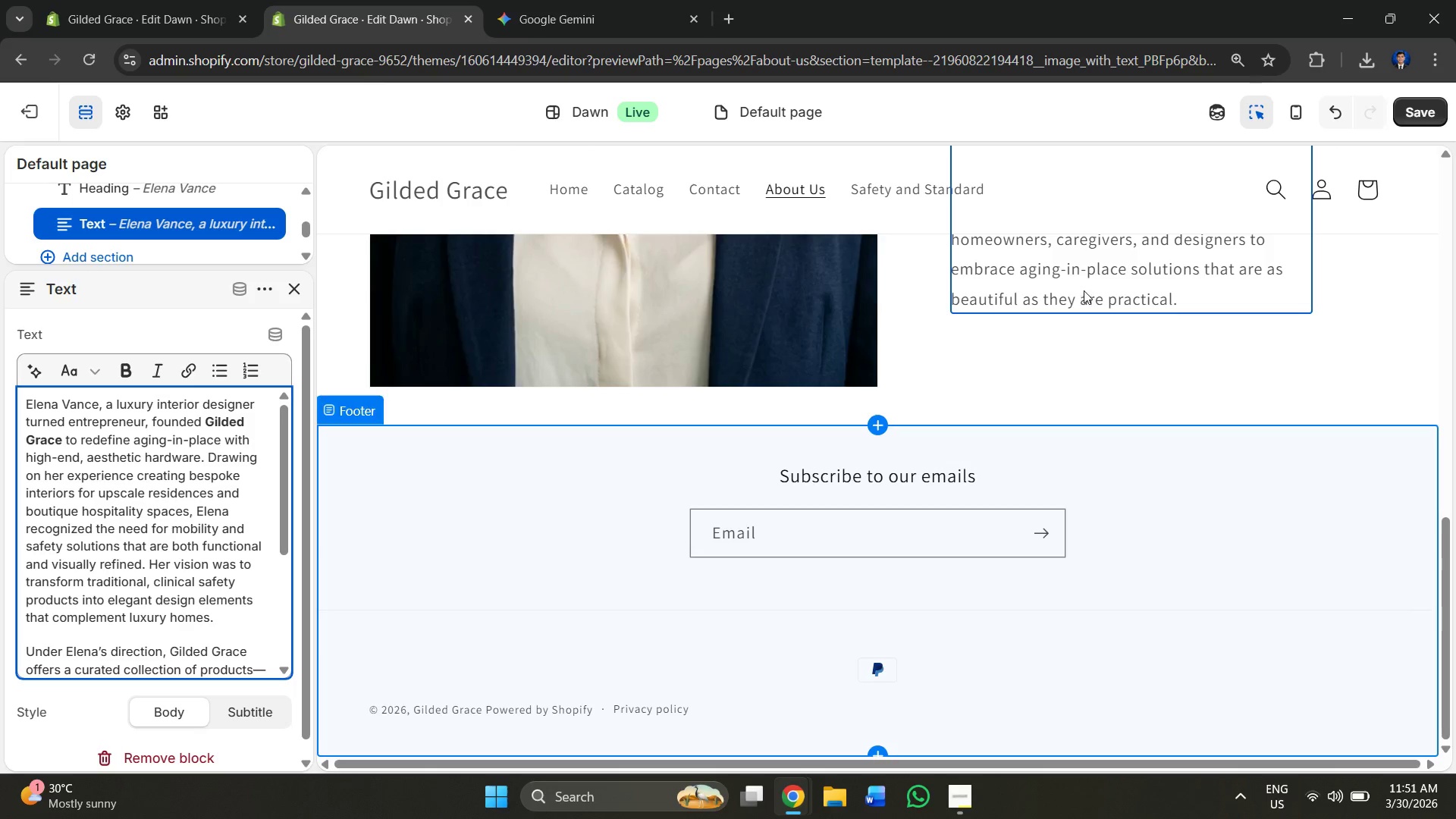 
scroll: coordinate [715, 397], scroll_direction: up, amount: 8.0
 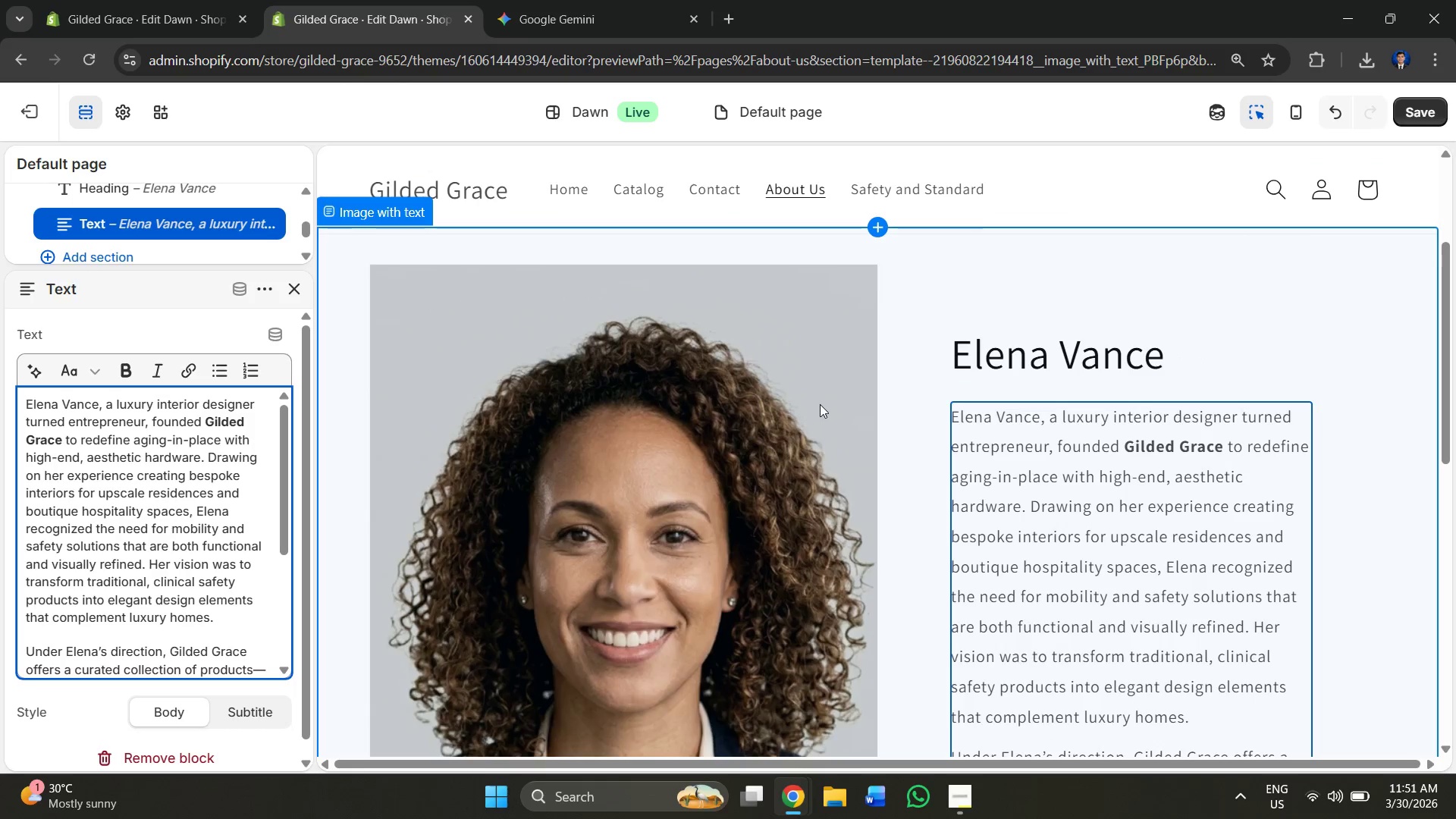 
scroll: coordinate [993, 422], scroll_direction: down, amount: 3.0
 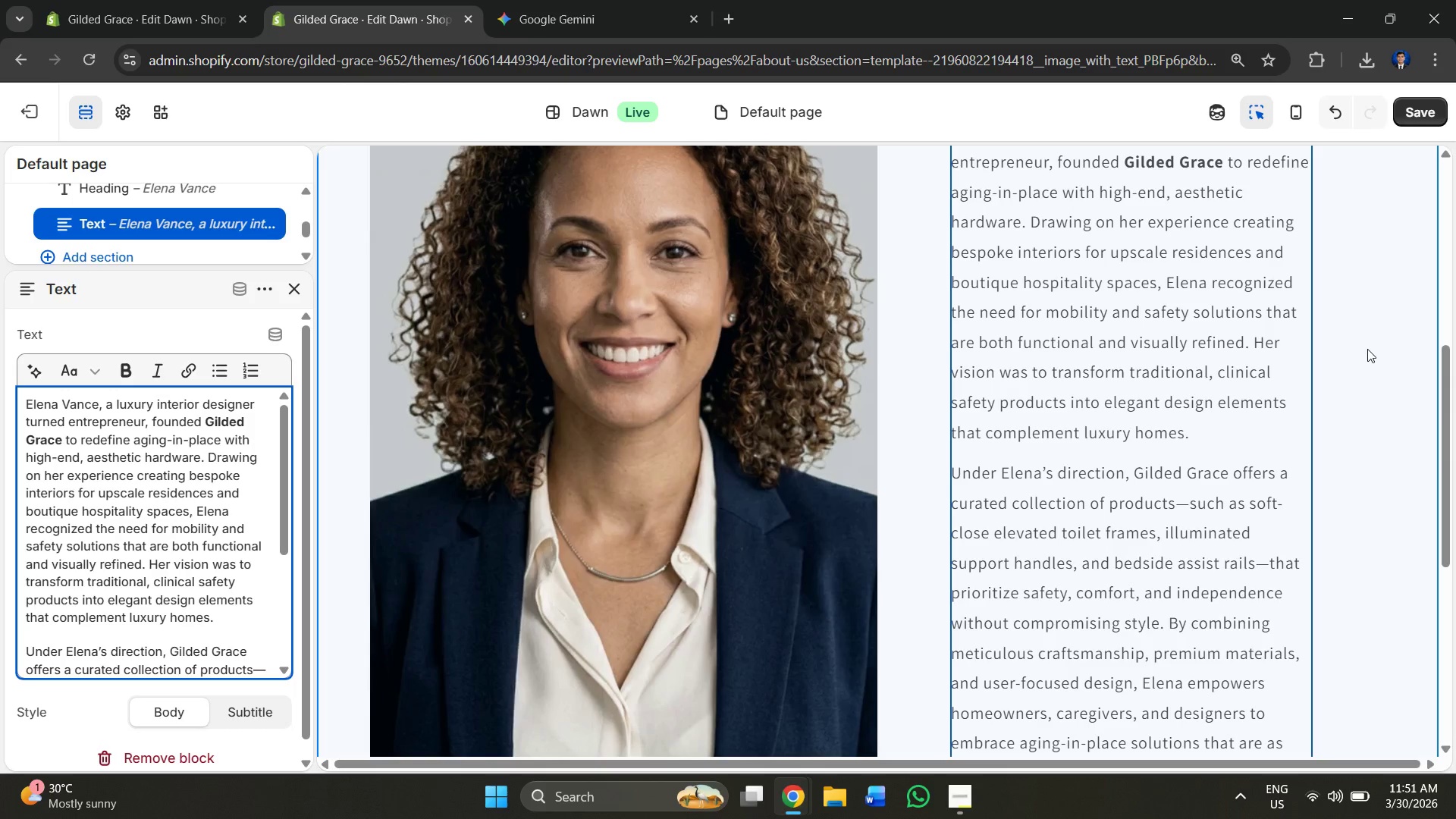 
left_click([1367, 349])
 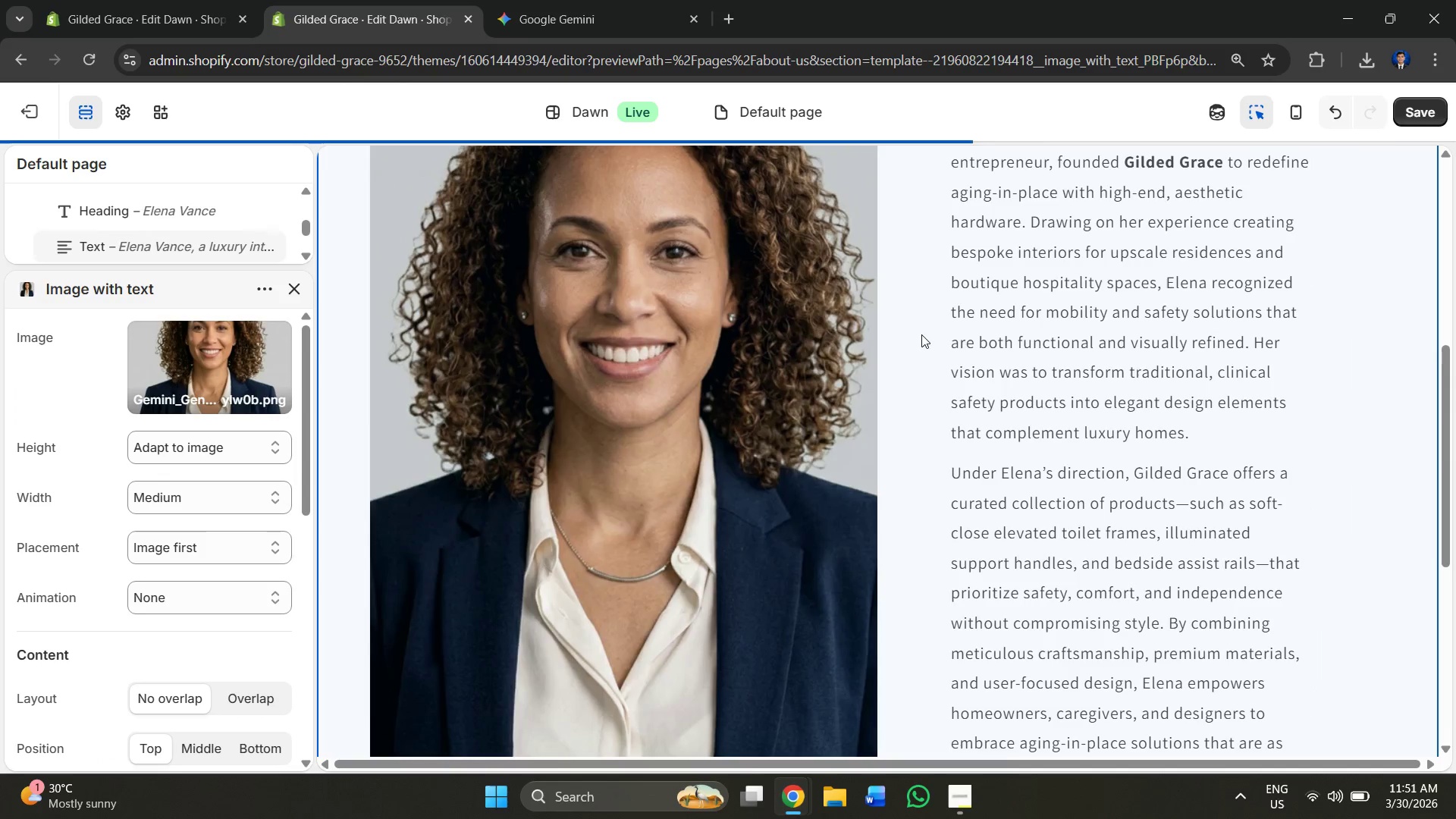 
scroll: coordinate [788, 344], scroll_direction: down, amount: 8.0
 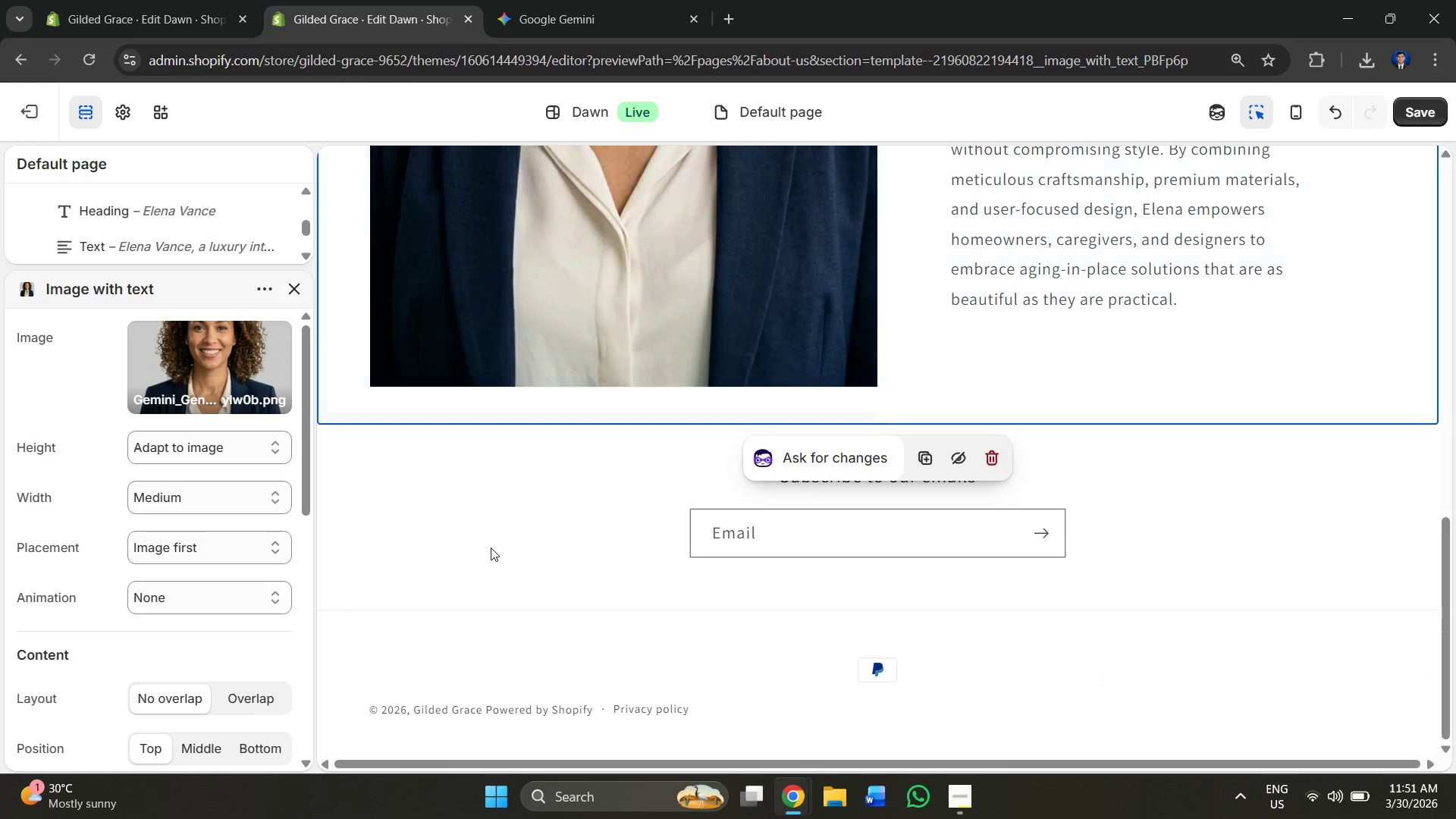 
scroll: coordinate [499, 552], scroll_direction: up, amount: 8.0
 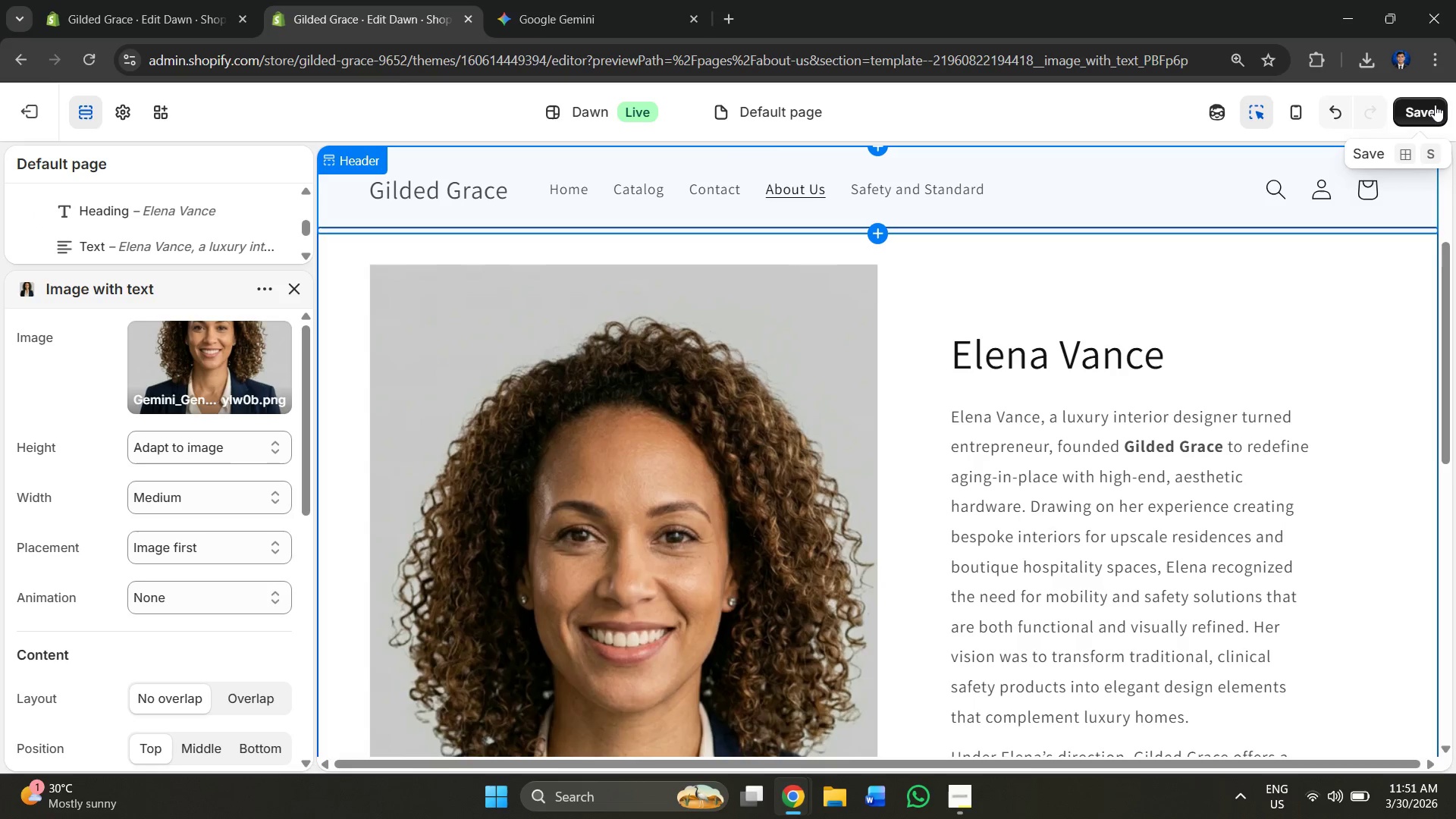 
left_click([1423, 108])
 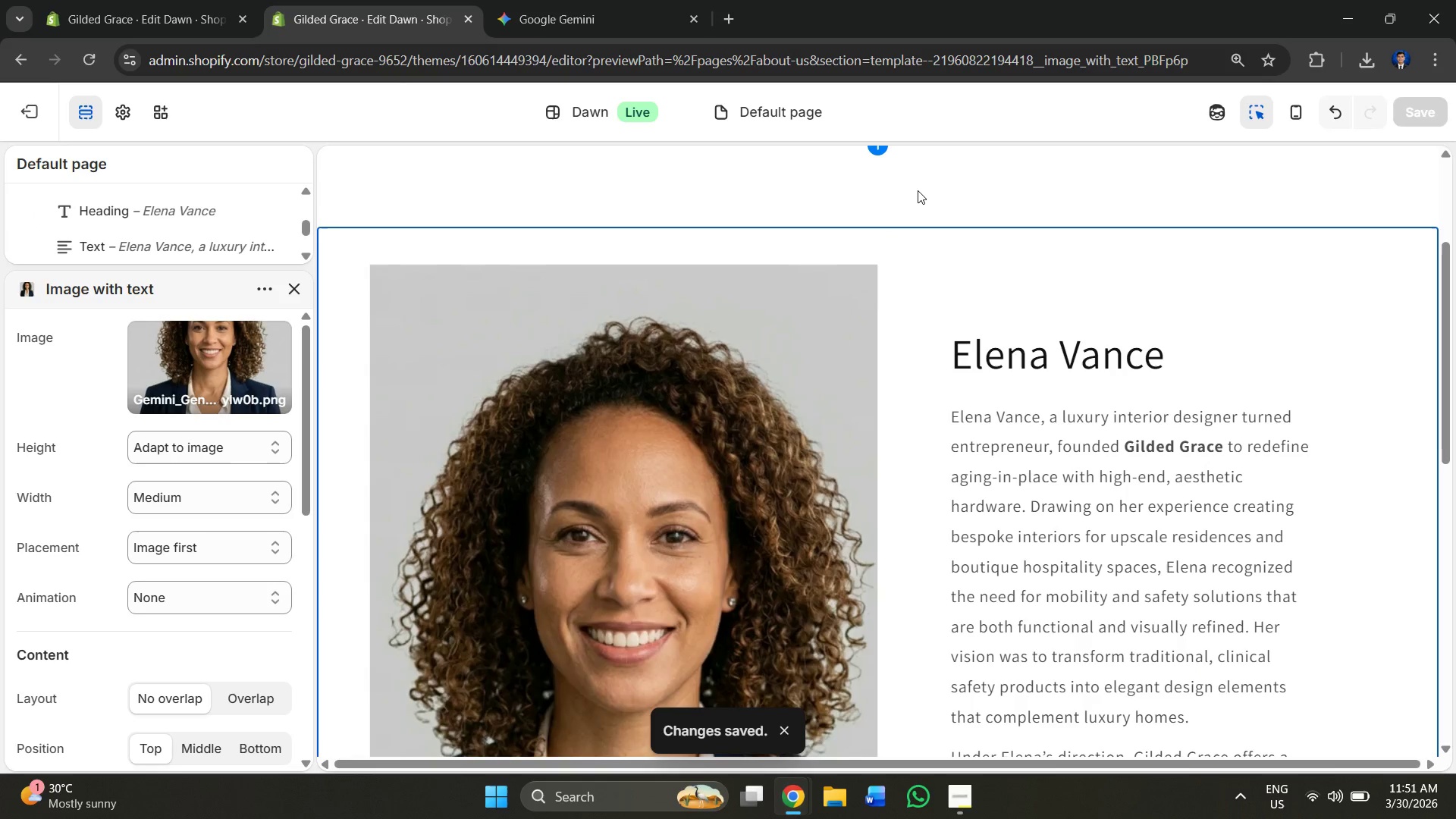 
scroll: coordinate [930, 301], scroll_direction: up, amount: 3.0
 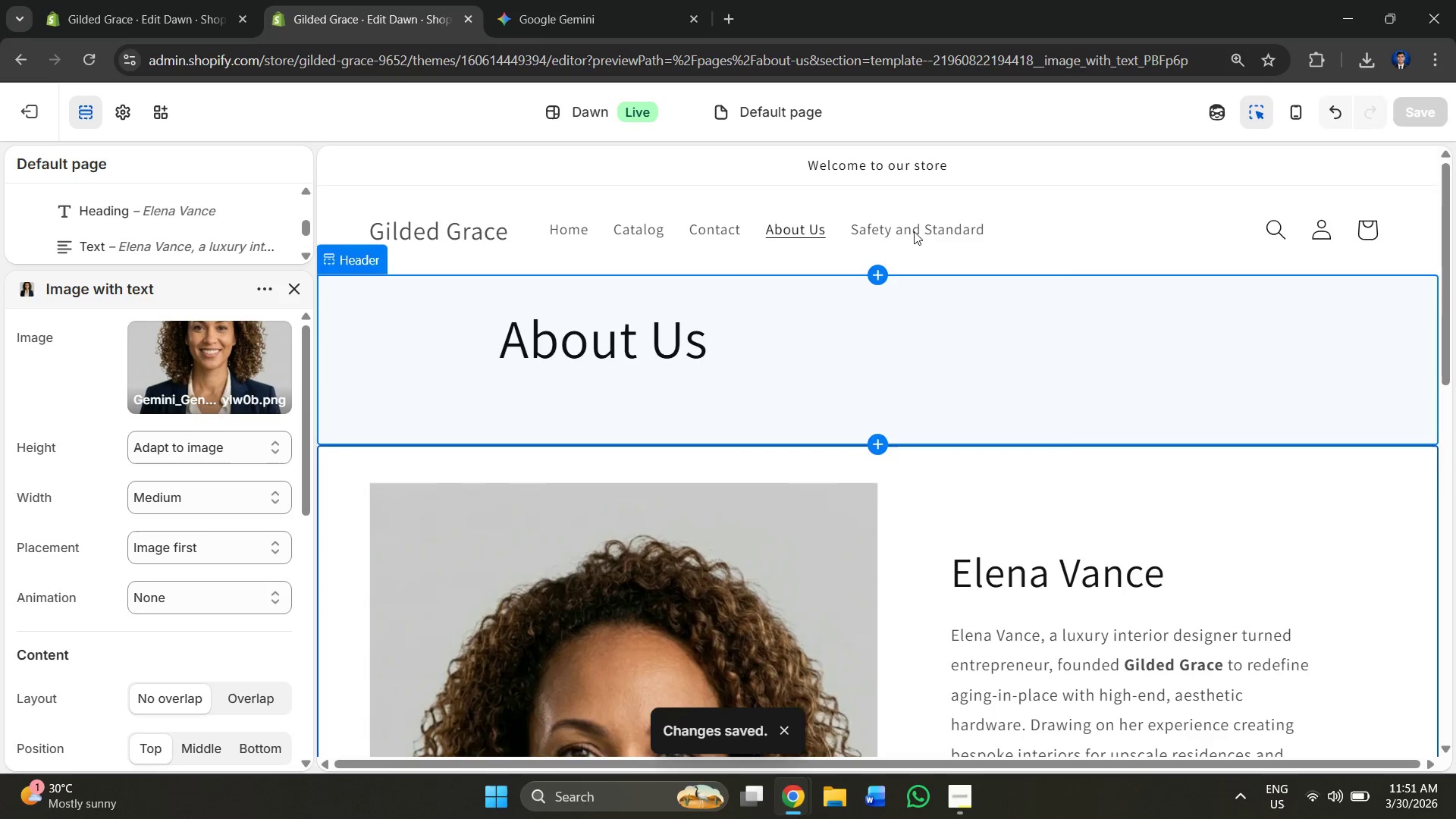 
double_click([914, 231])
 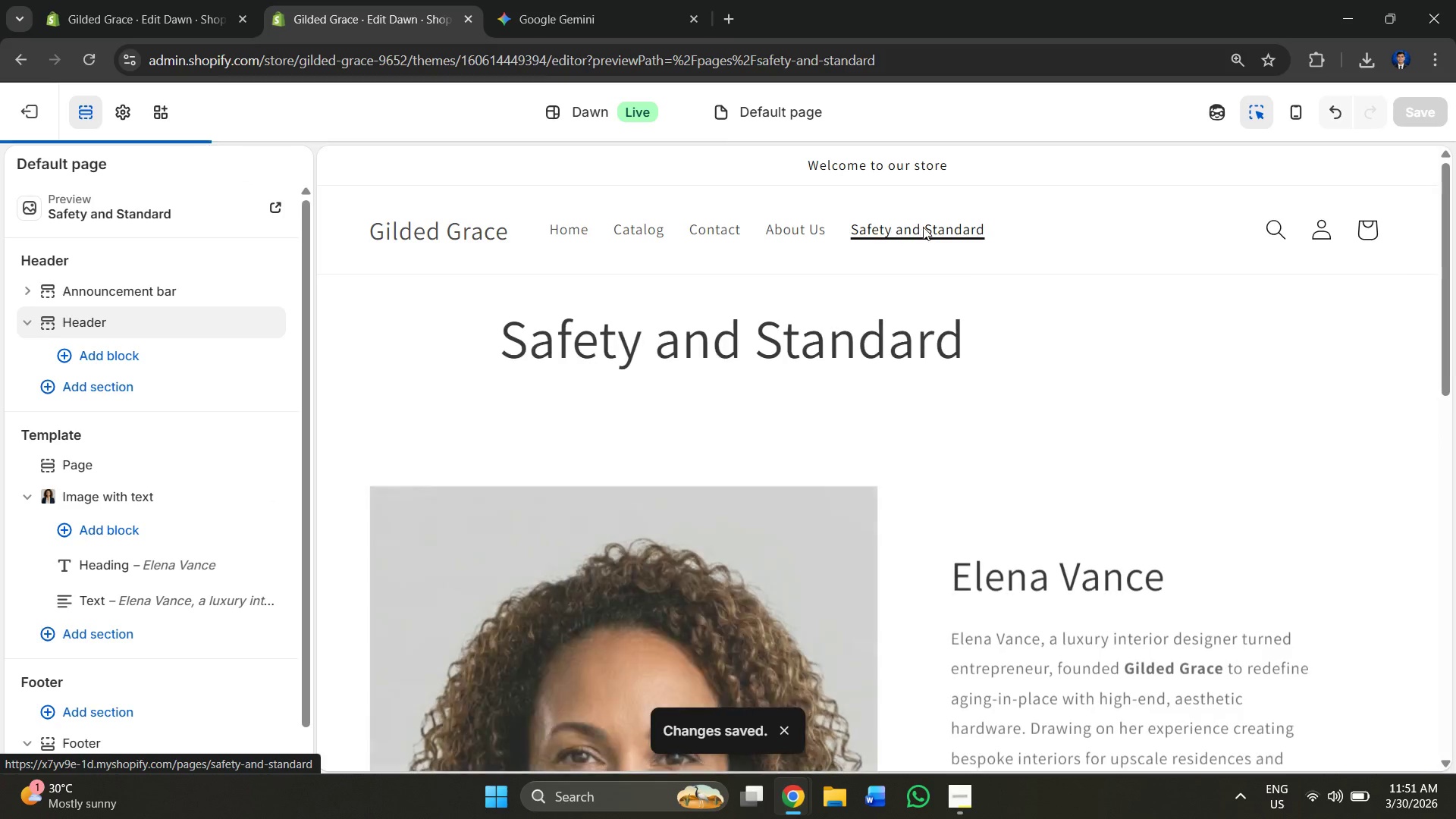 
scroll: coordinate [827, 372], scroll_direction: down, amount: 2.0
 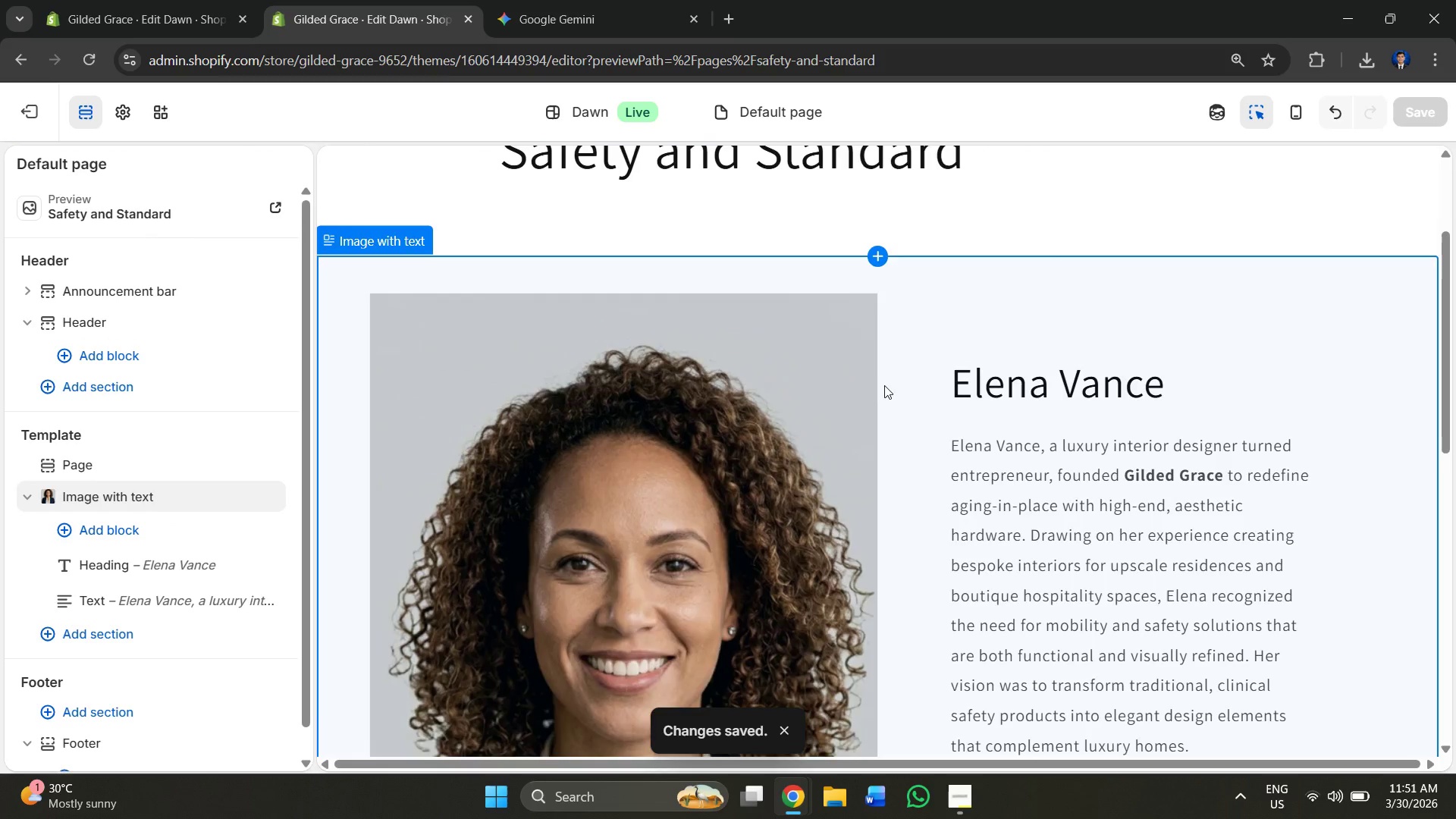 
scroll: coordinate [884, 385], scroll_direction: up, amount: 1.0
 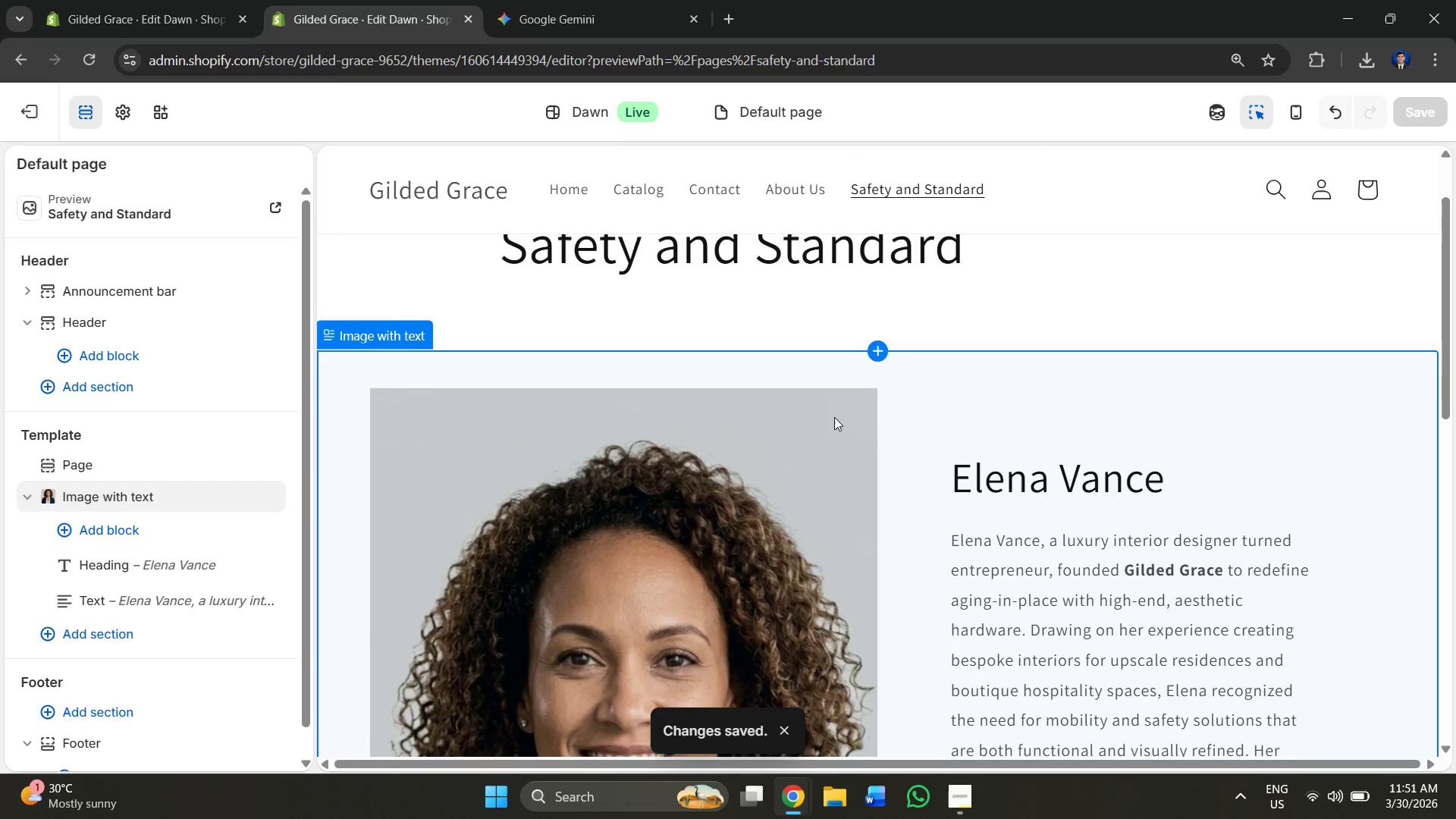 
scroll: coordinate [833, 417], scroll_direction: down, amount: 1.0
 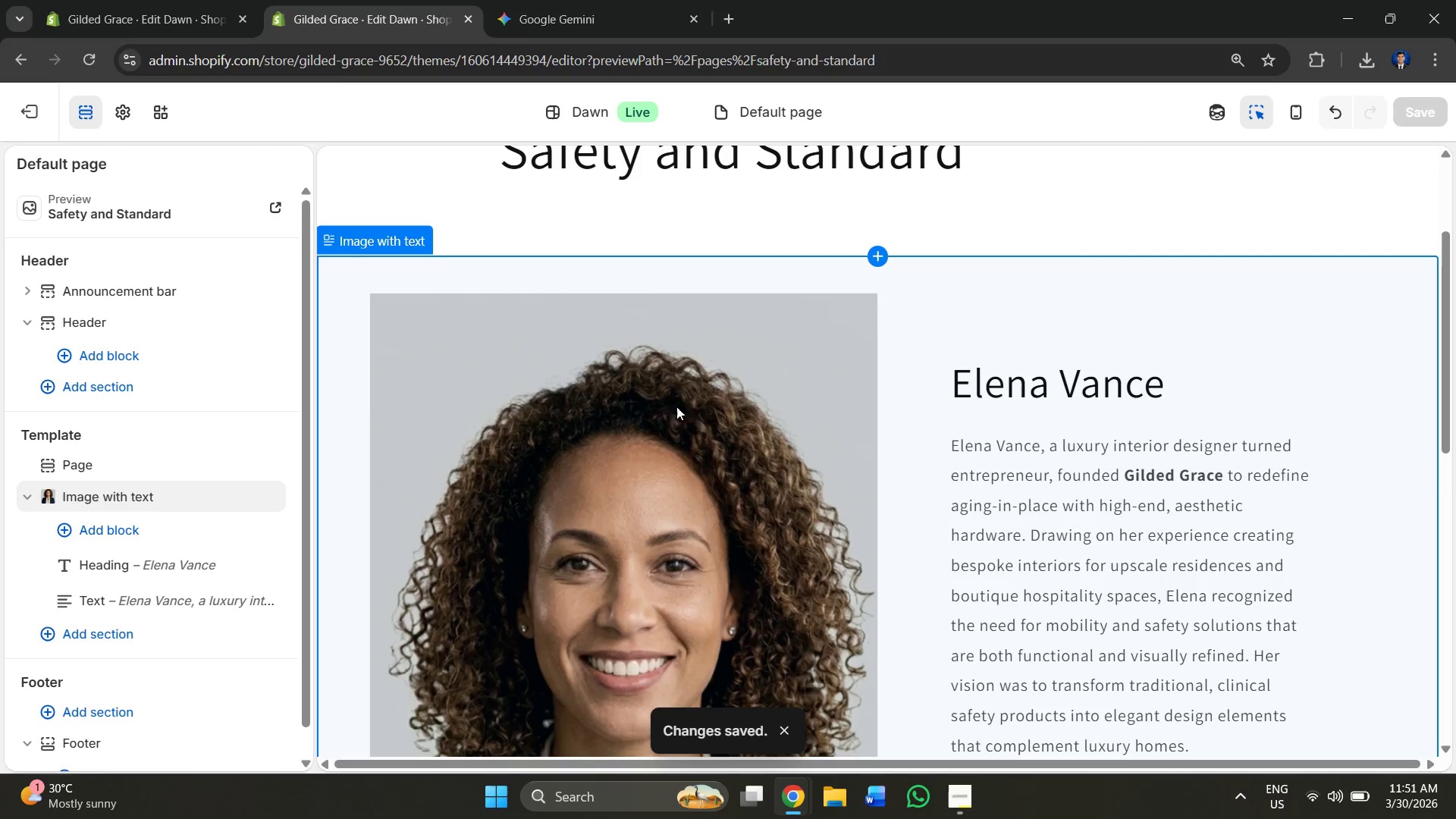 
scroll: coordinate [781, 404], scroll_direction: up, amount: 3.0
 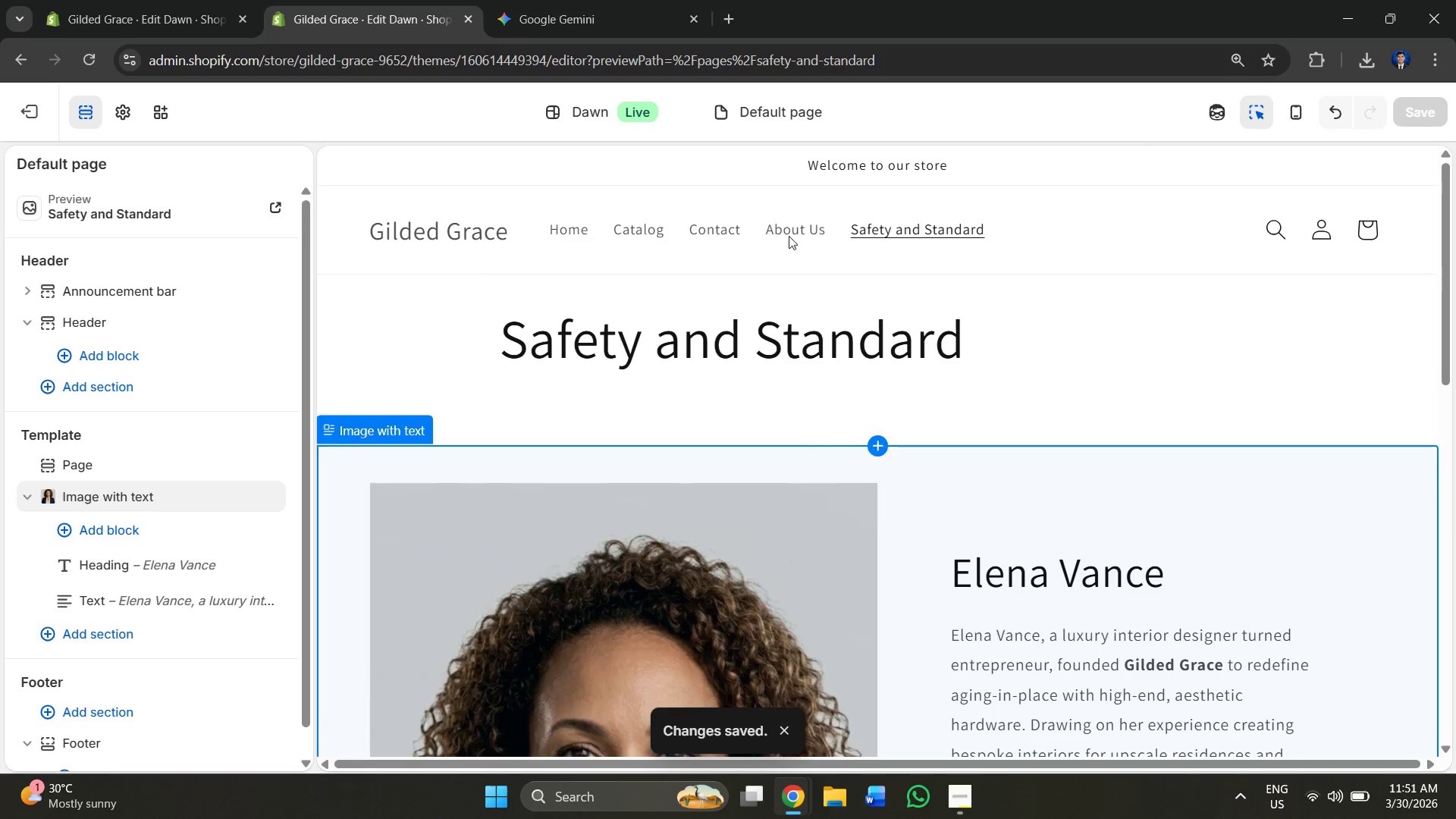 
left_click([792, 224])
 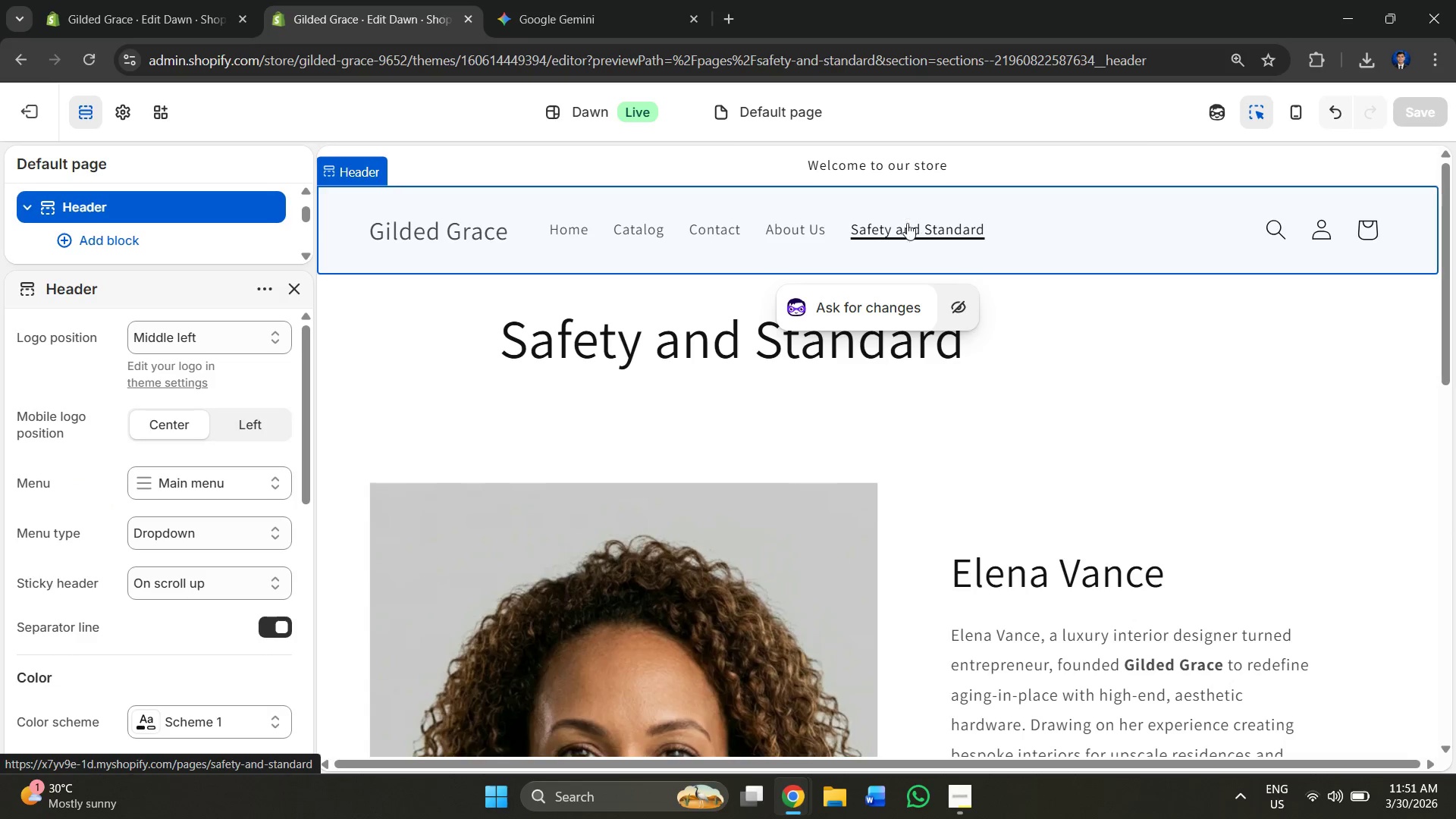 
double_click([902, 221])
 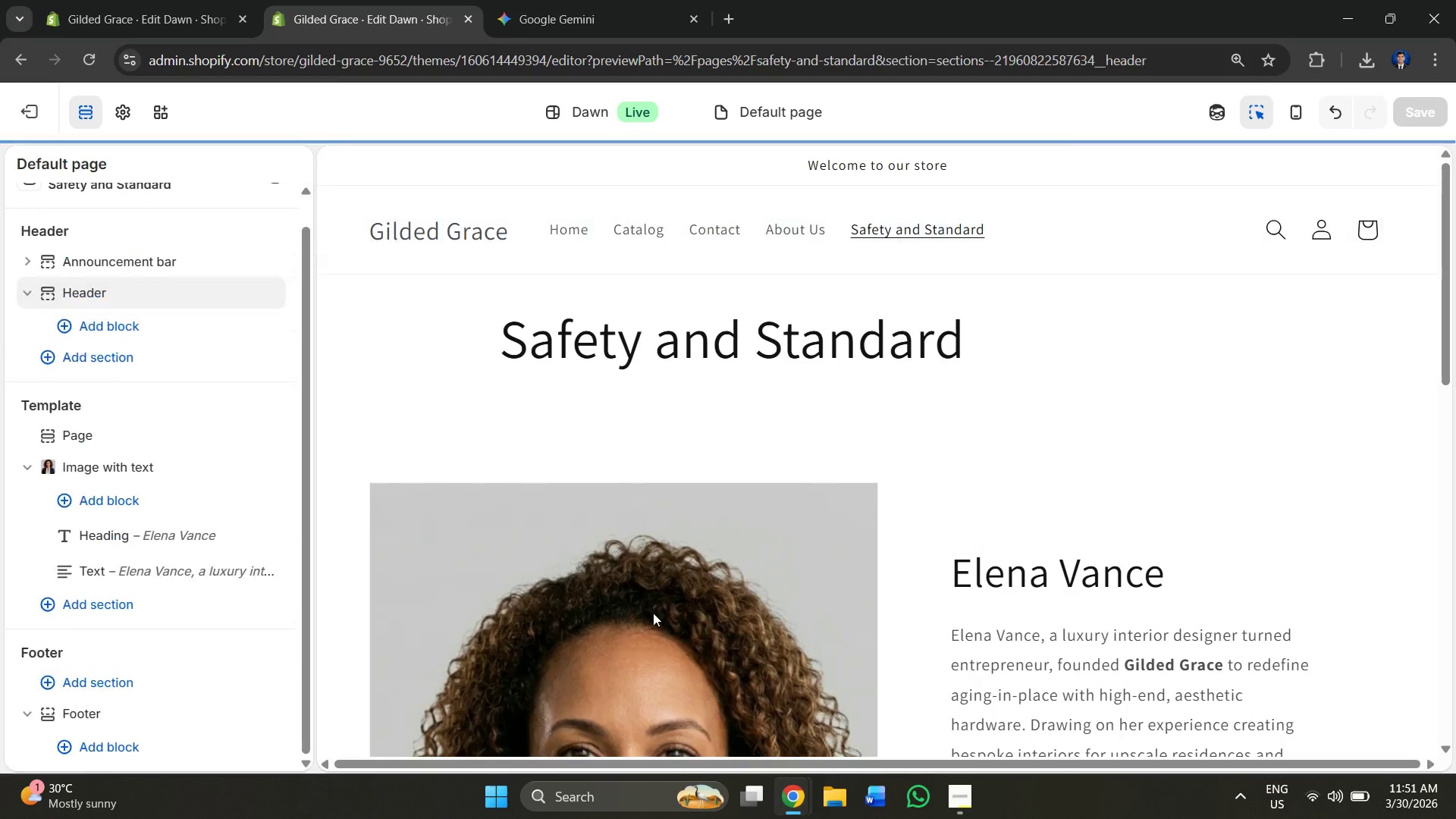 
scroll: coordinate [695, 533], scroll_direction: down, amount: 1.0
 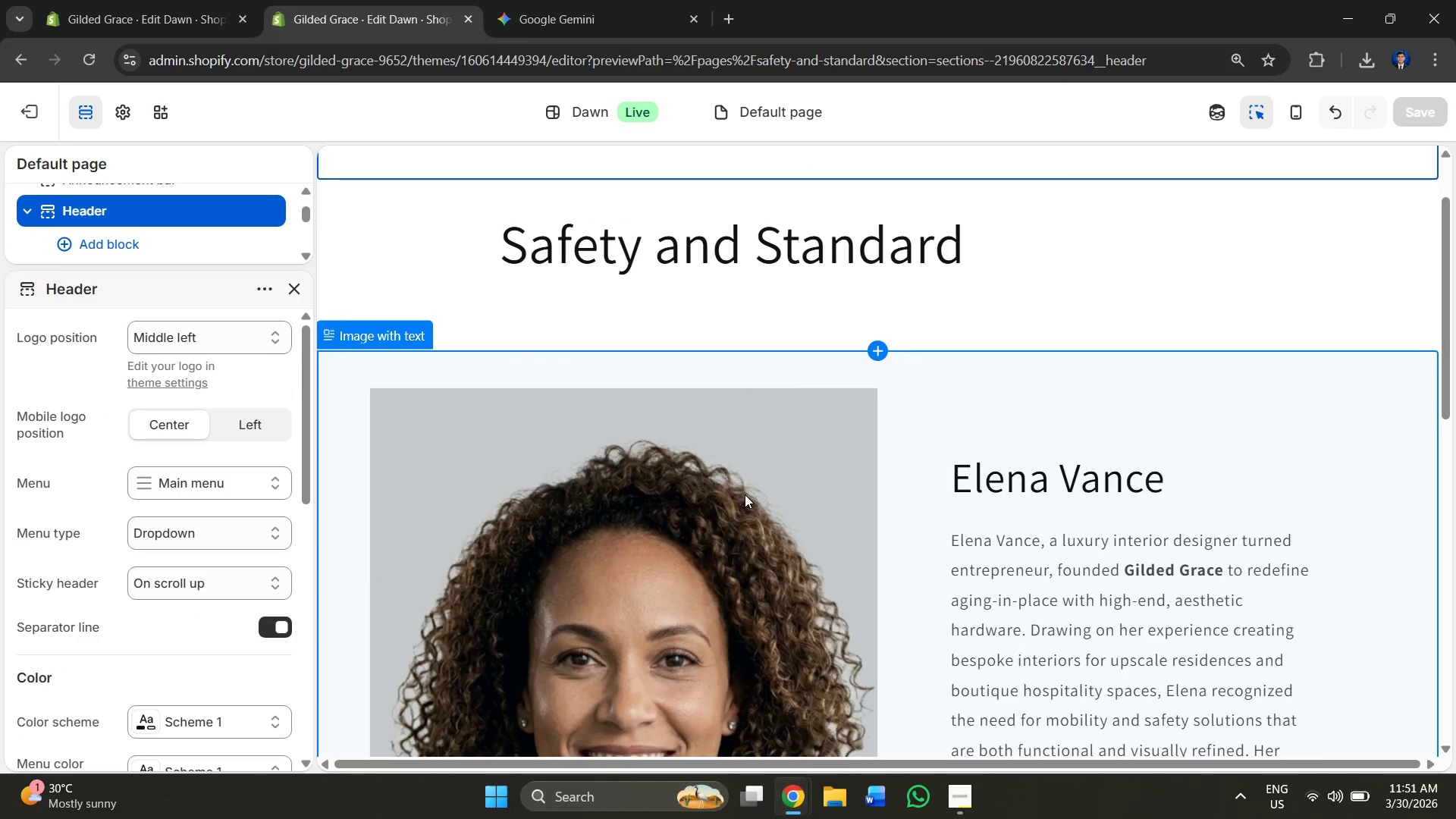 
left_click([746, 494])
 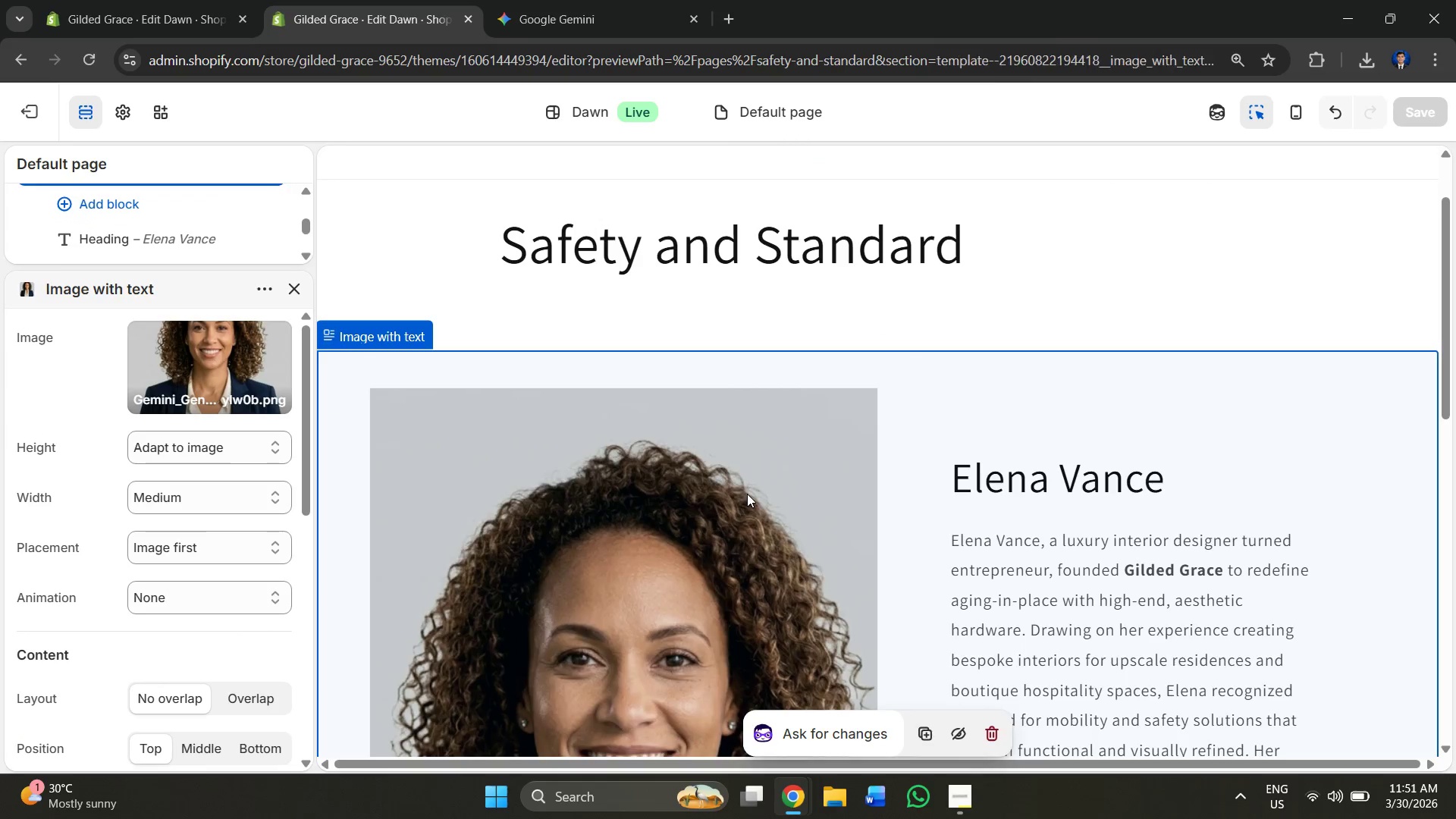 
scroll: coordinate [767, 376], scroll_direction: down, amount: 10.0
 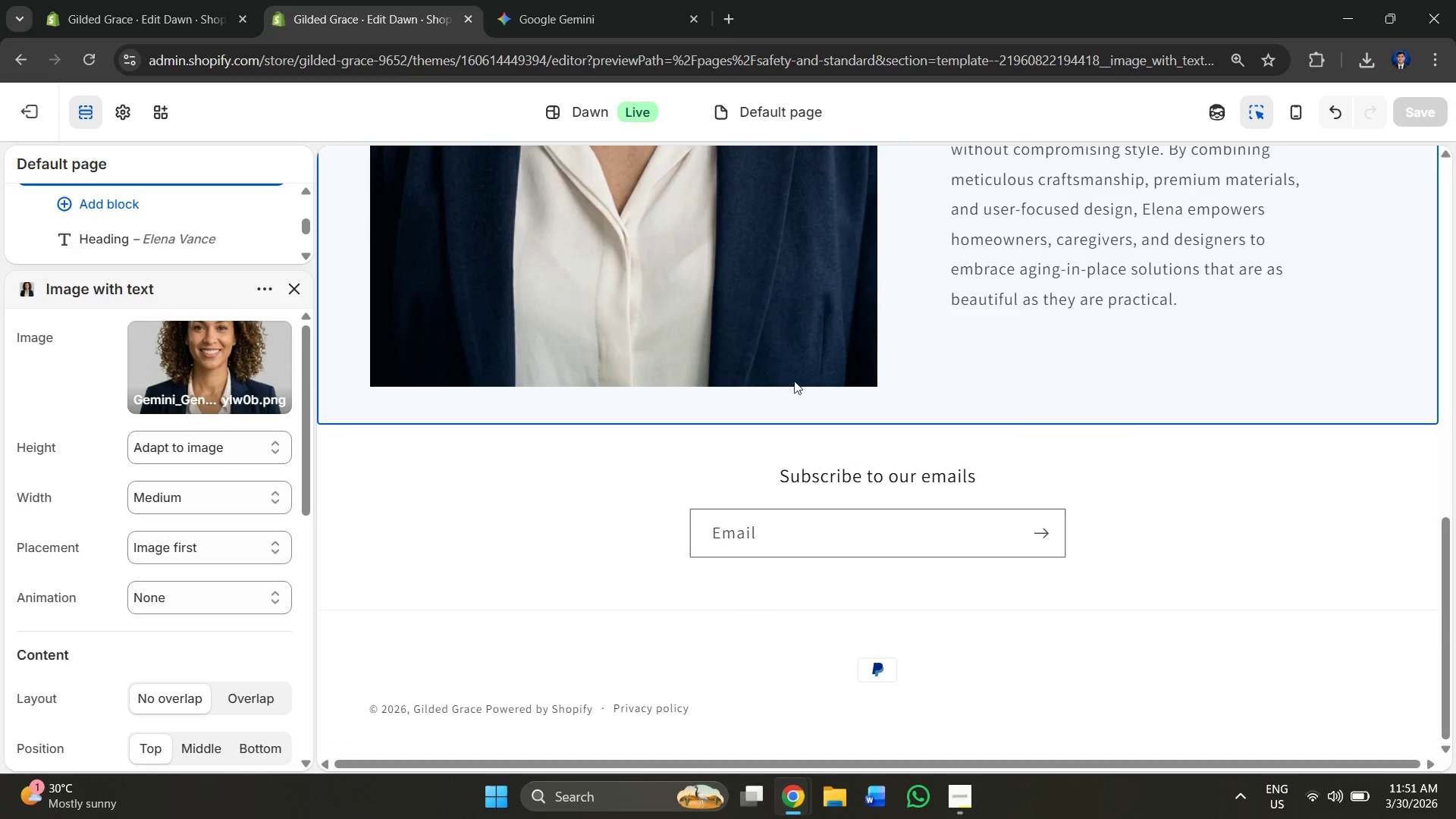 
scroll: coordinate [808, 382], scroll_direction: up, amount: 10.0
 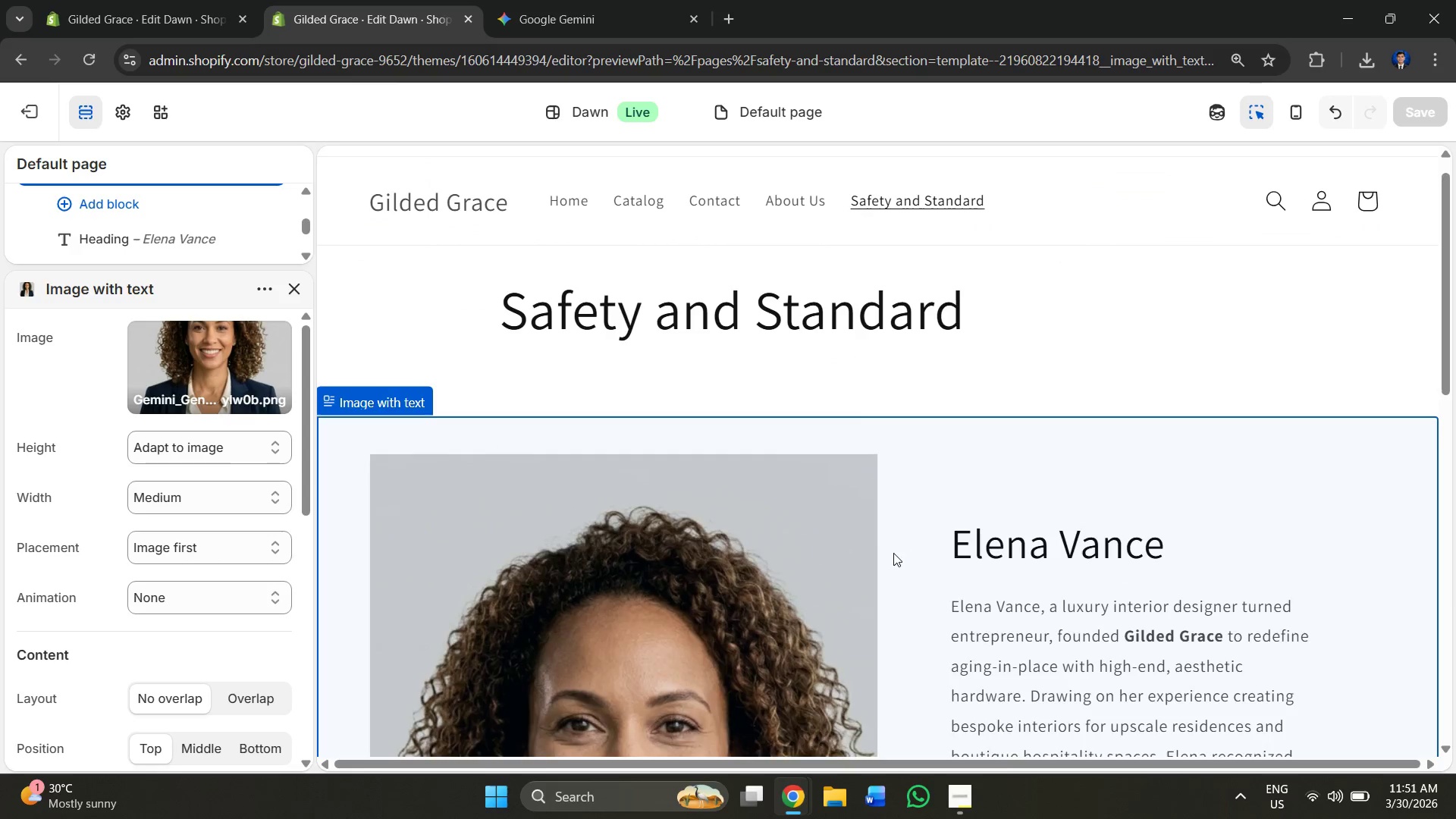 
left_click([893, 553])
 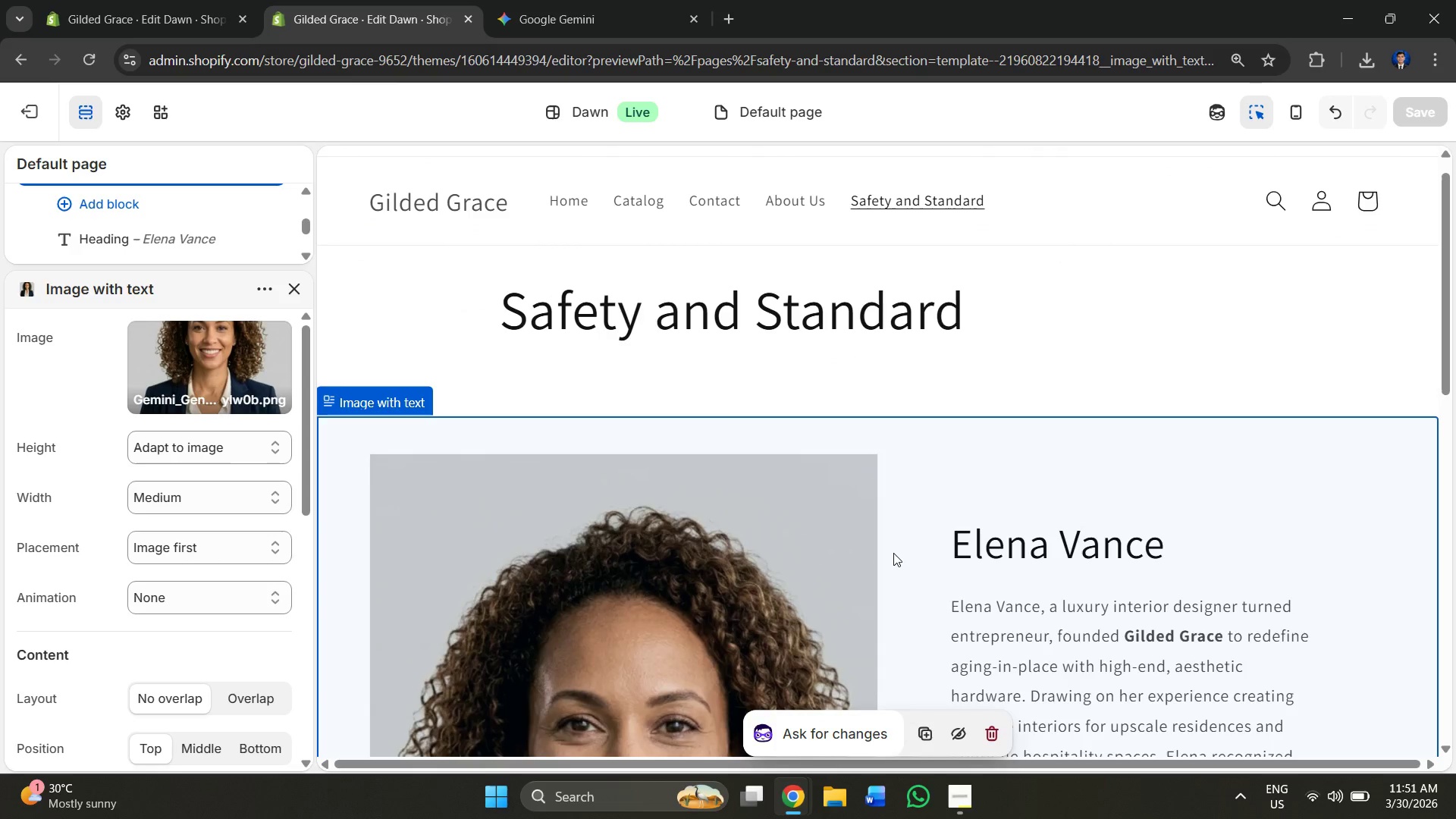 
right_click([893, 553])
 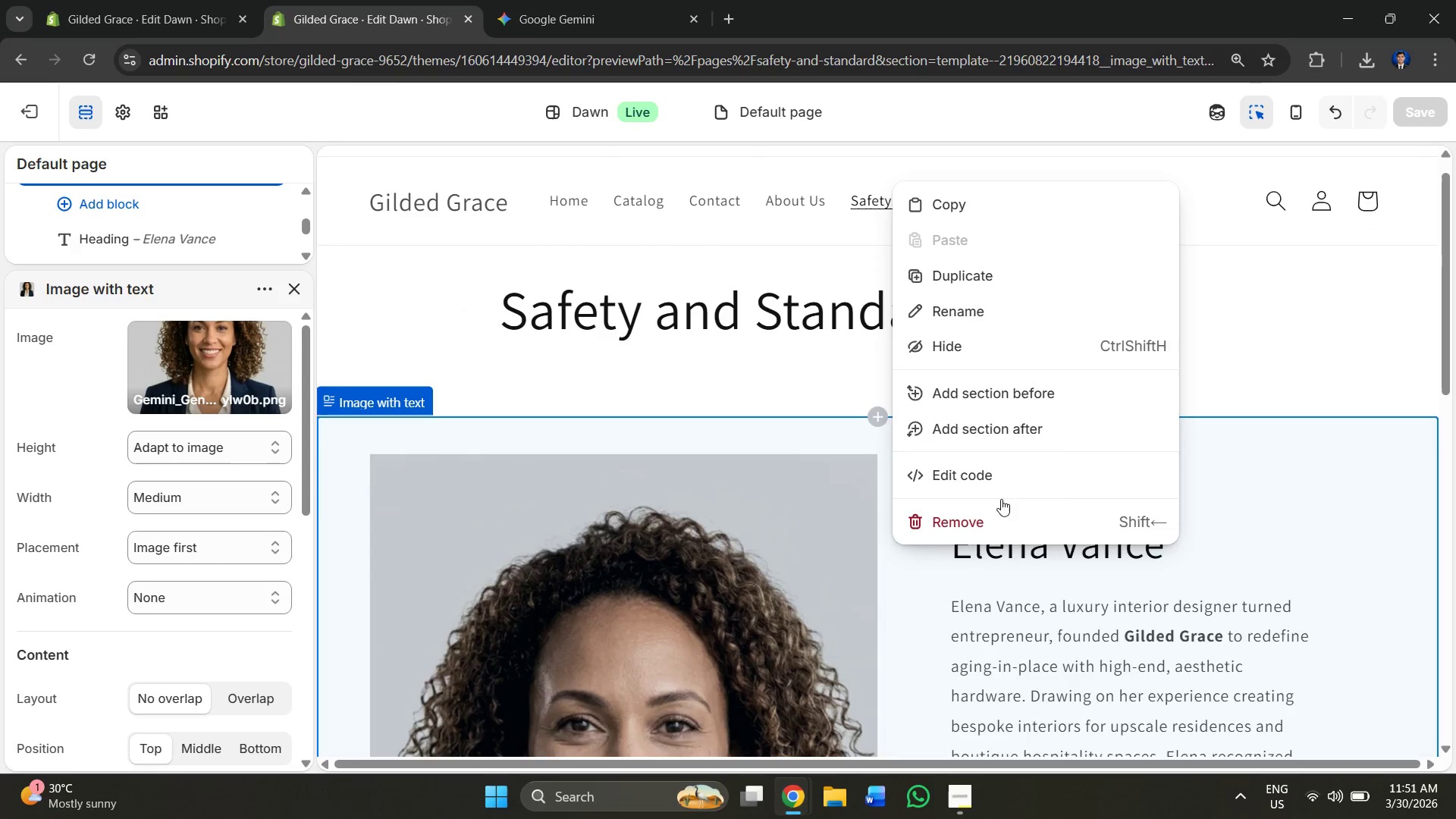 
left_click([992, 532])
 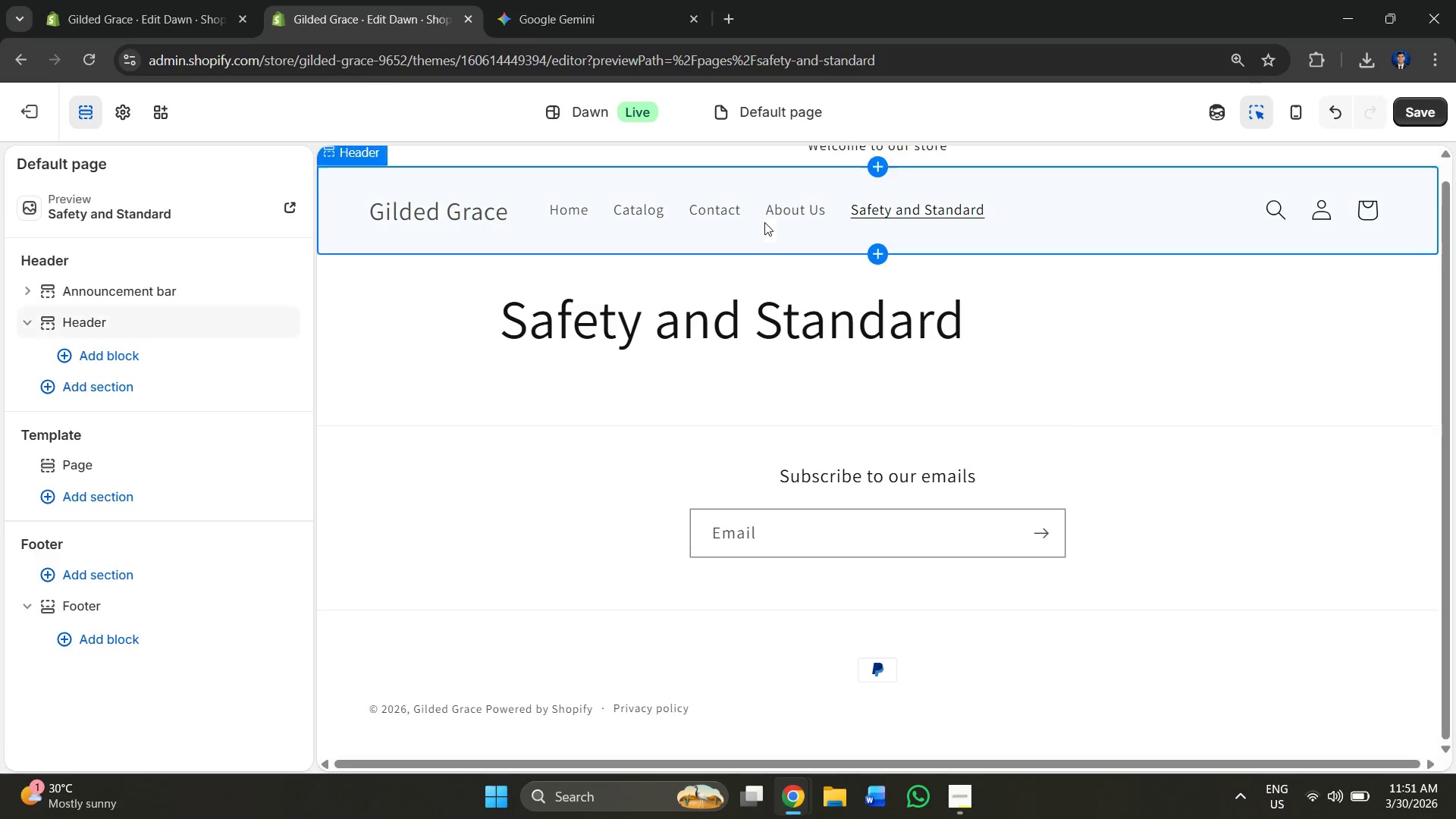 
left_click([805, 212])
 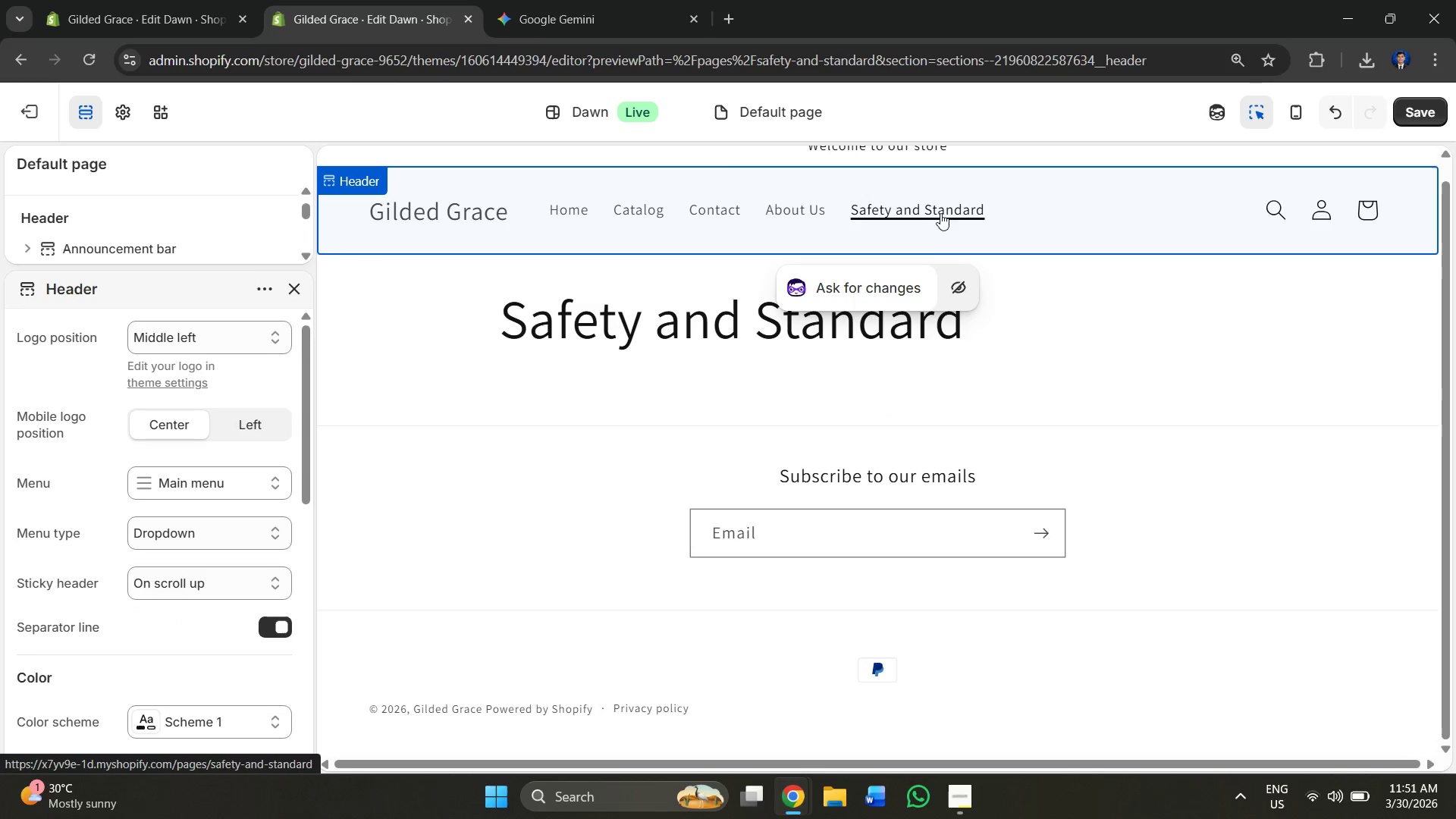 
left_click([928, 213])
 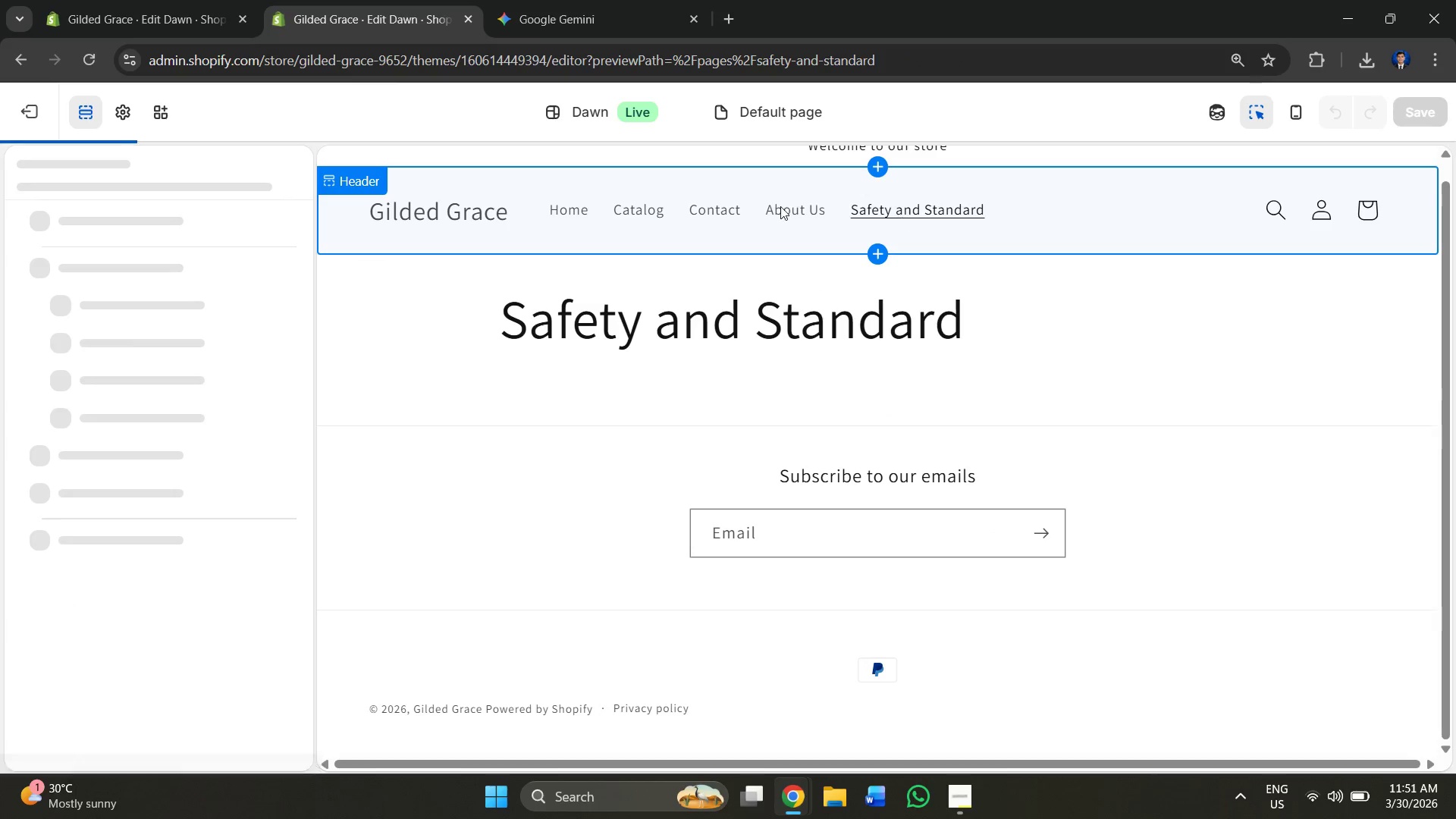 
left_click([779, 205])
 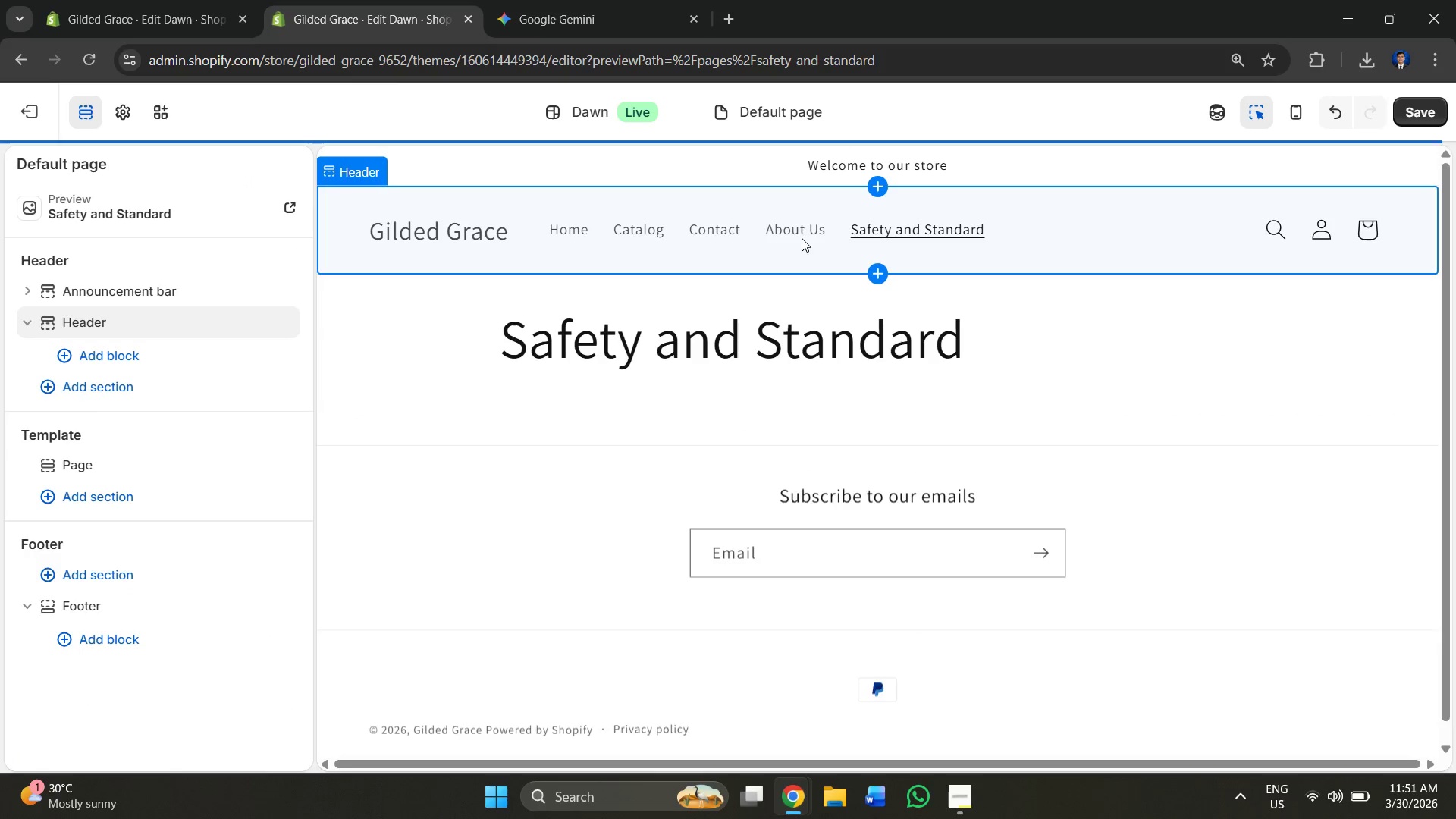 
left_click([782, 235])
 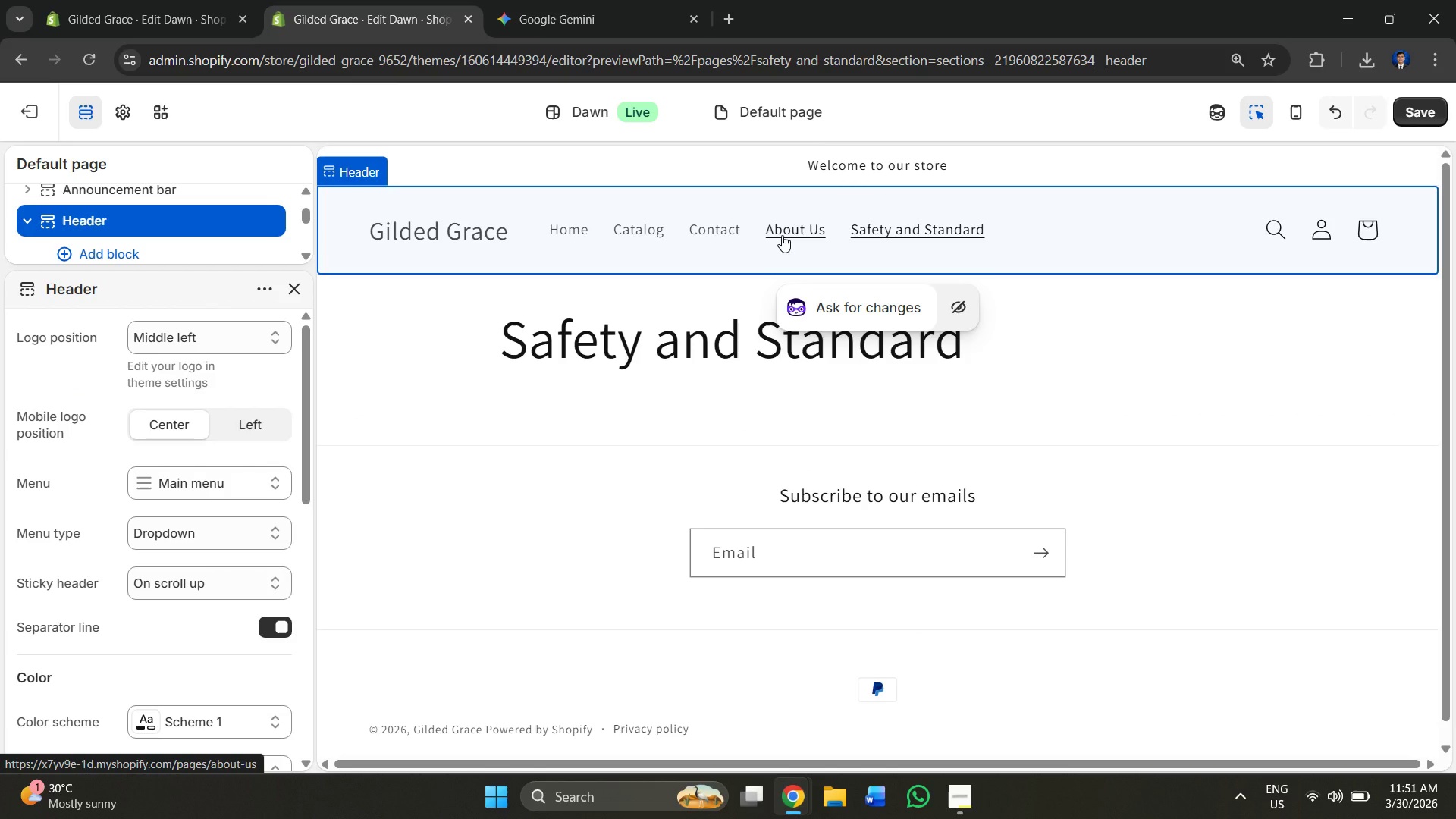 
left_click([782, 235])
 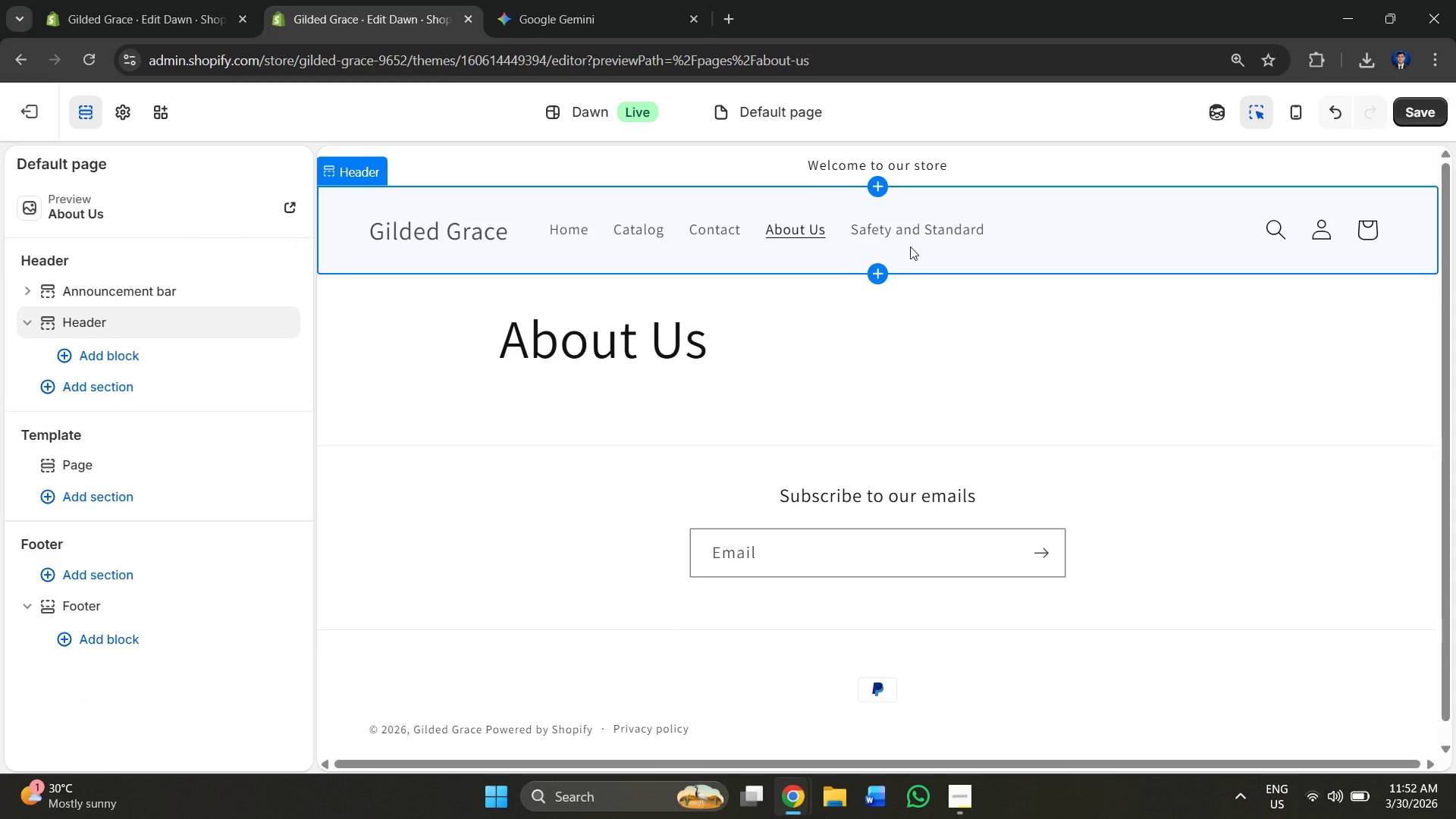 
key(Control+Z)
 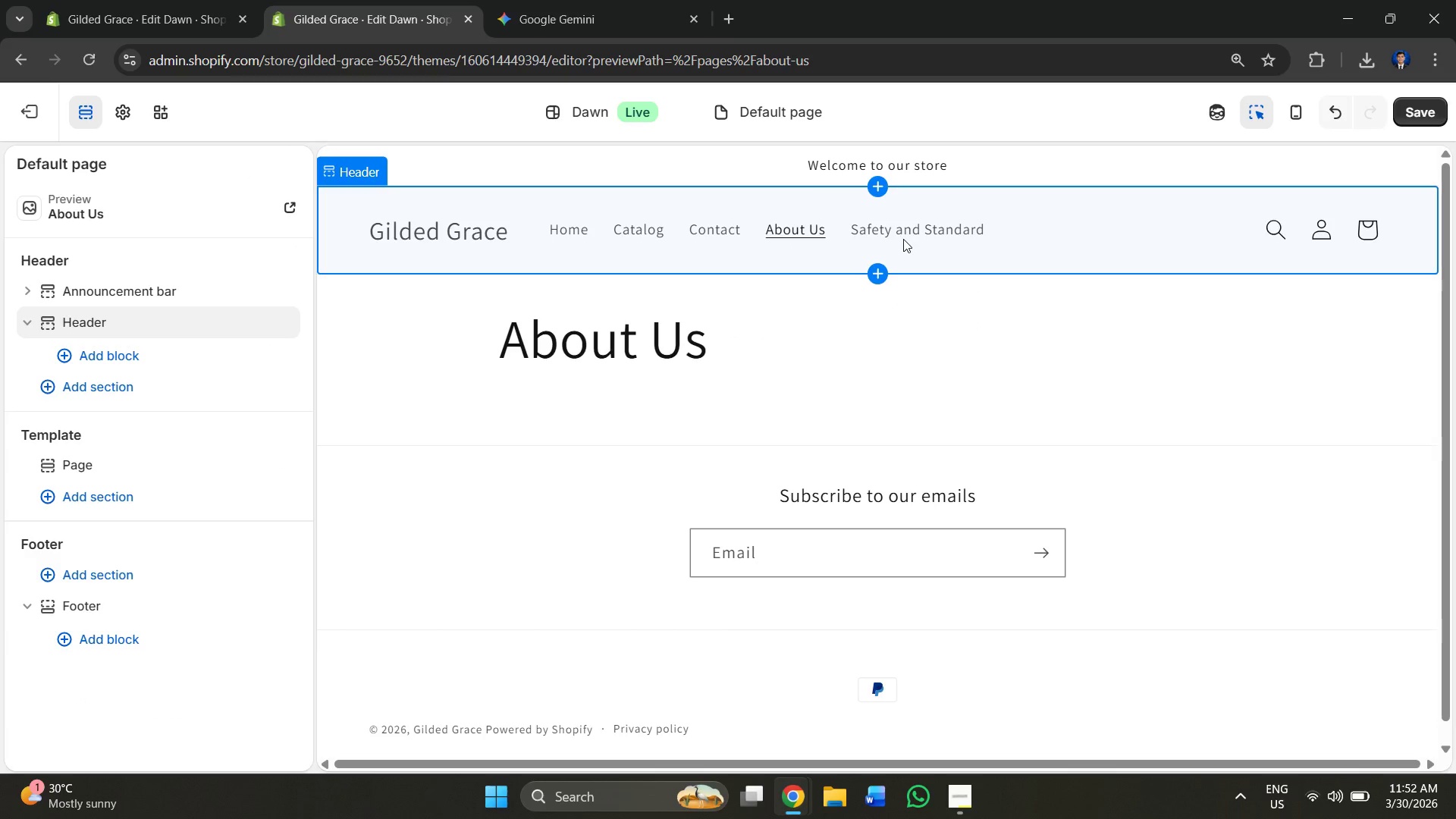 
left_click([917, 217])
 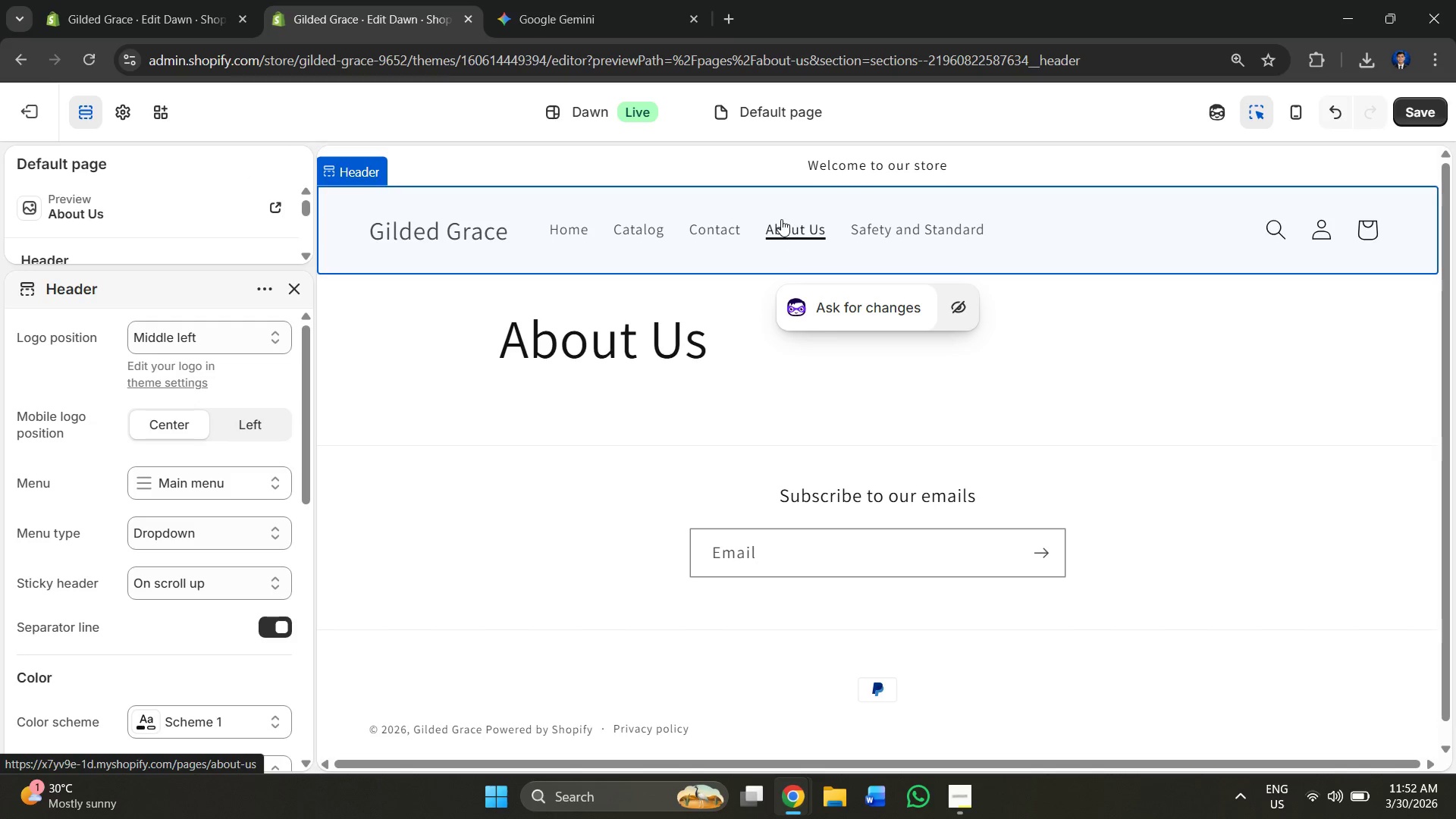 
left_click([789, 224])
 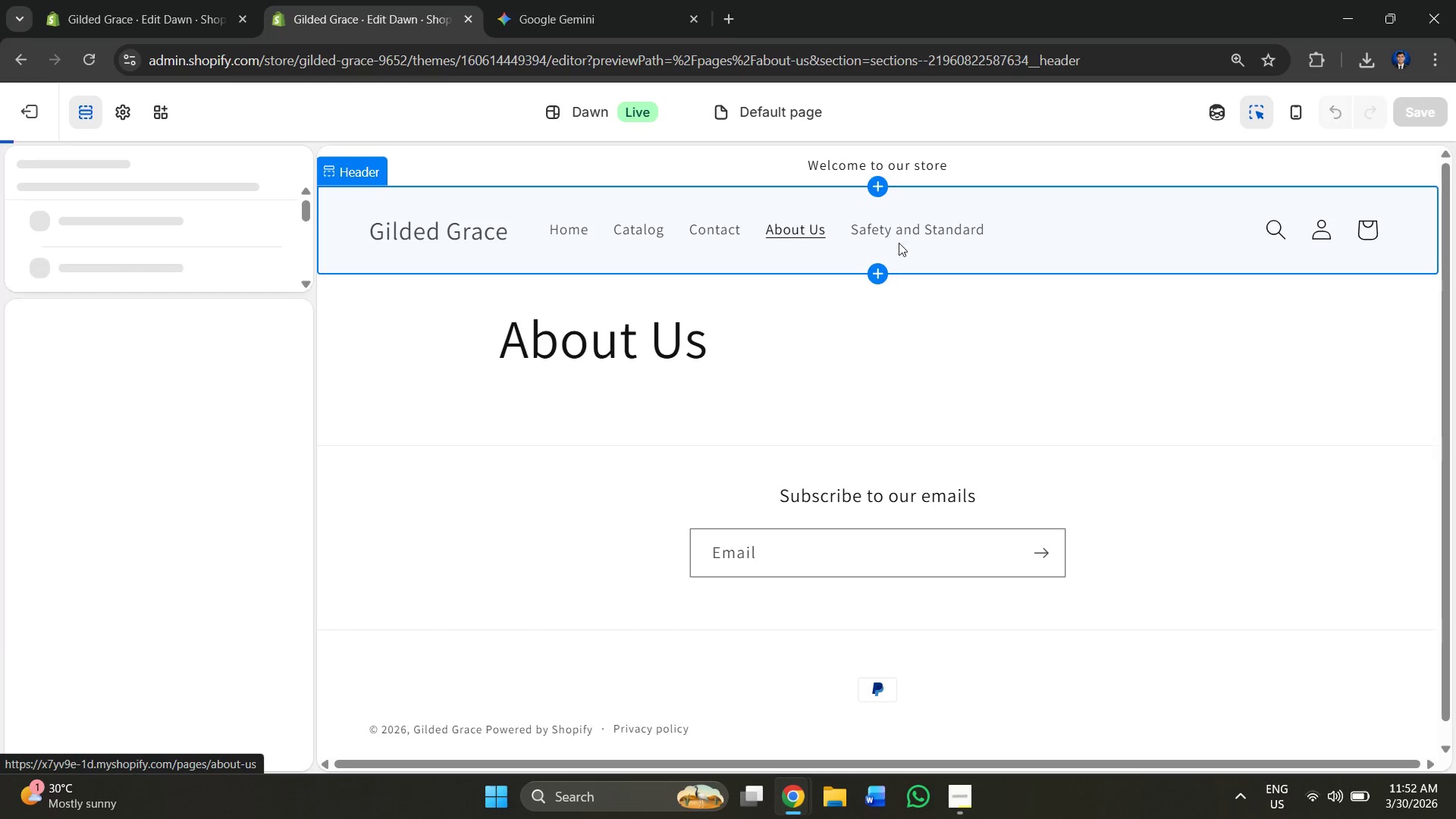 
key(Control+Z)
 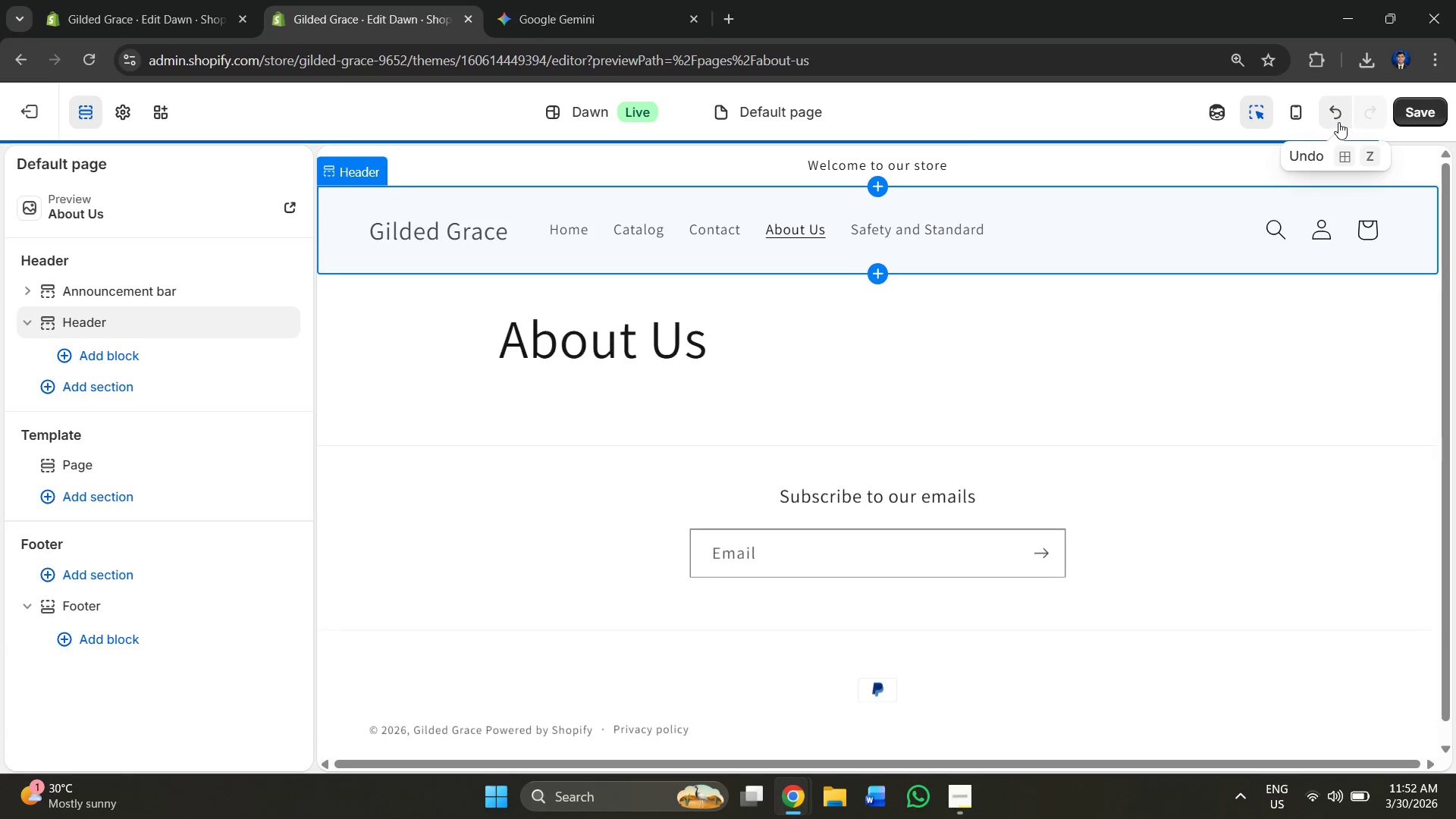 
left_click([1338, 121])
 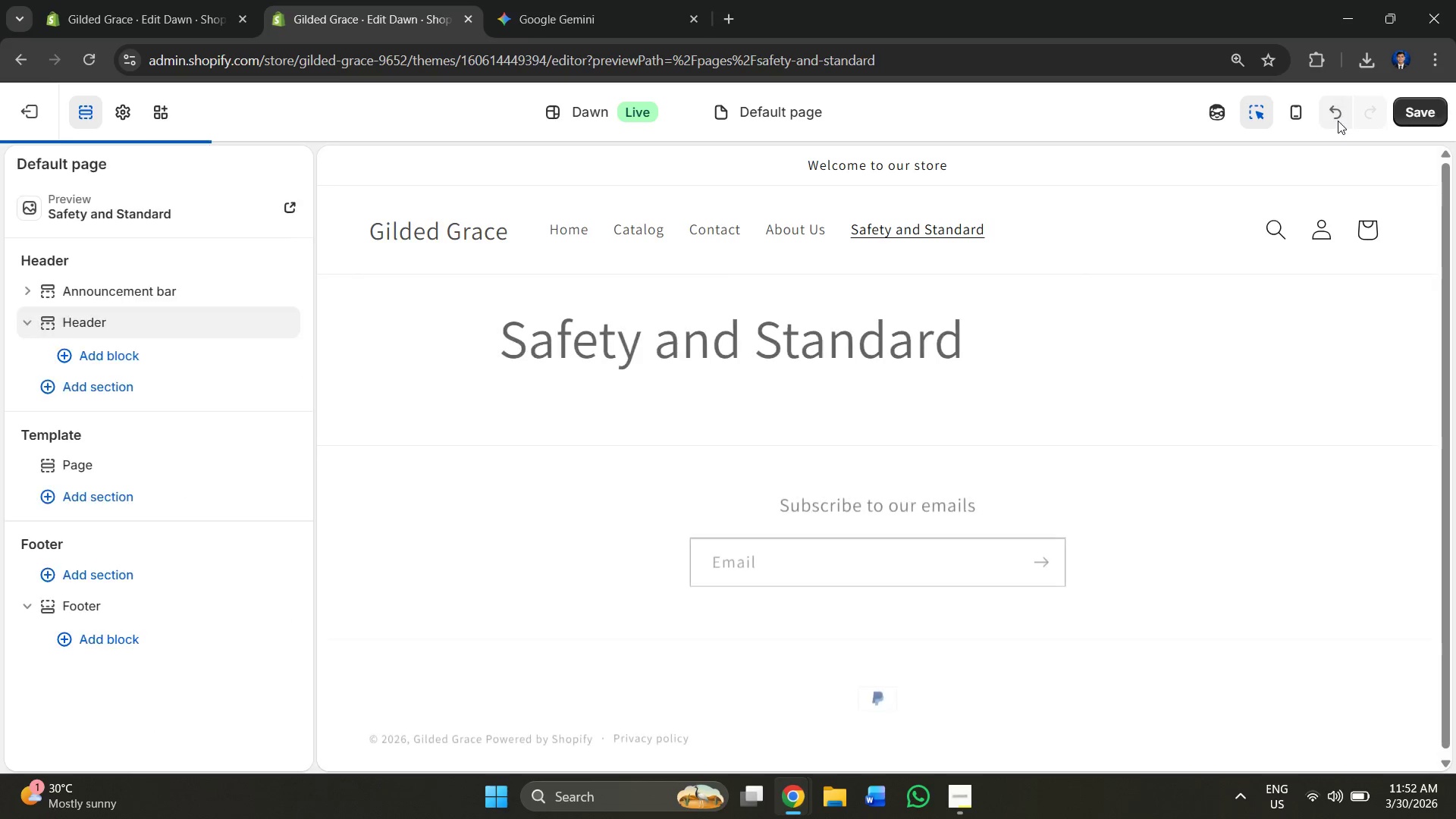 
left_click([1338, 121])
 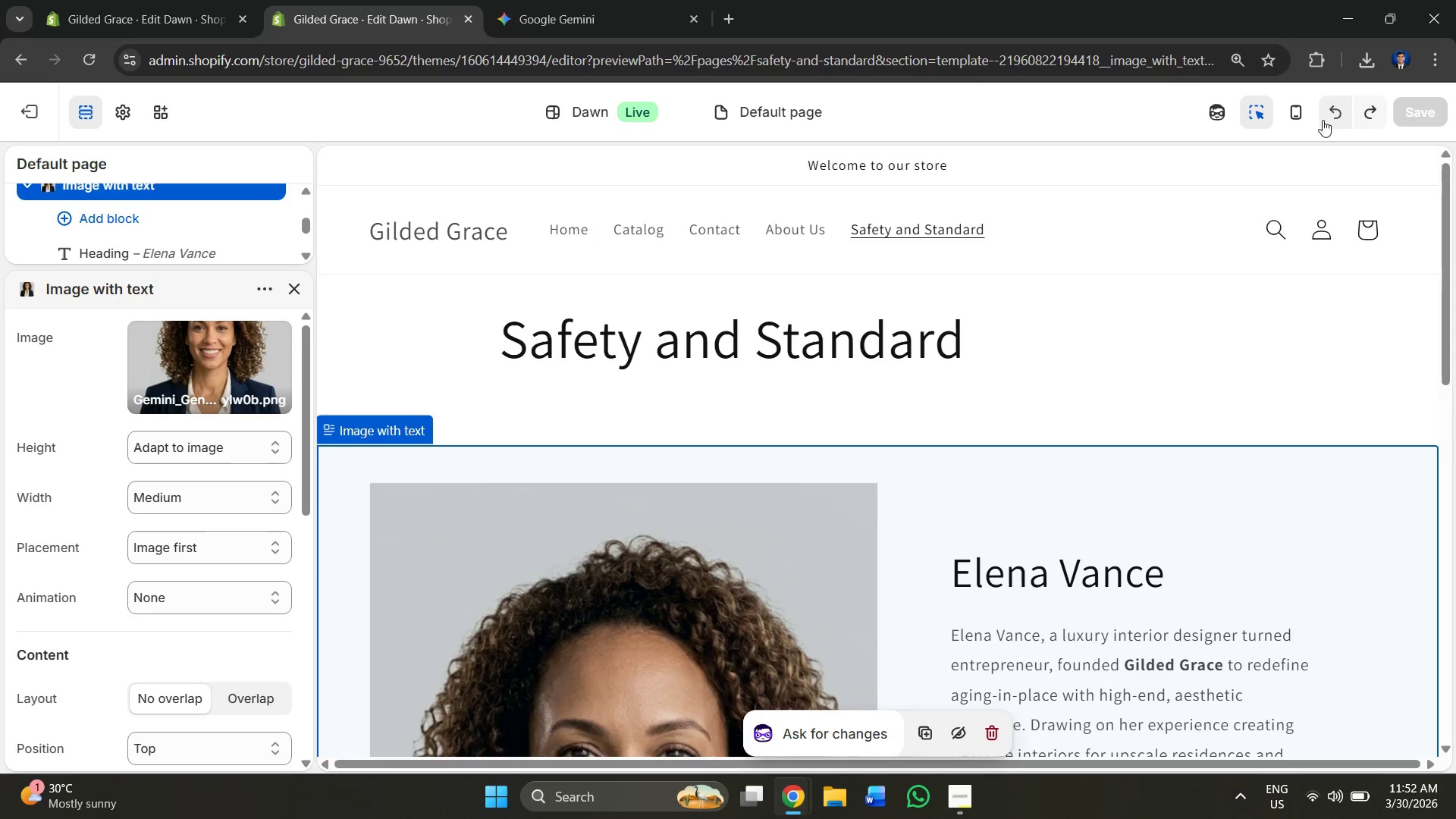 
left_click([1084, 372])
 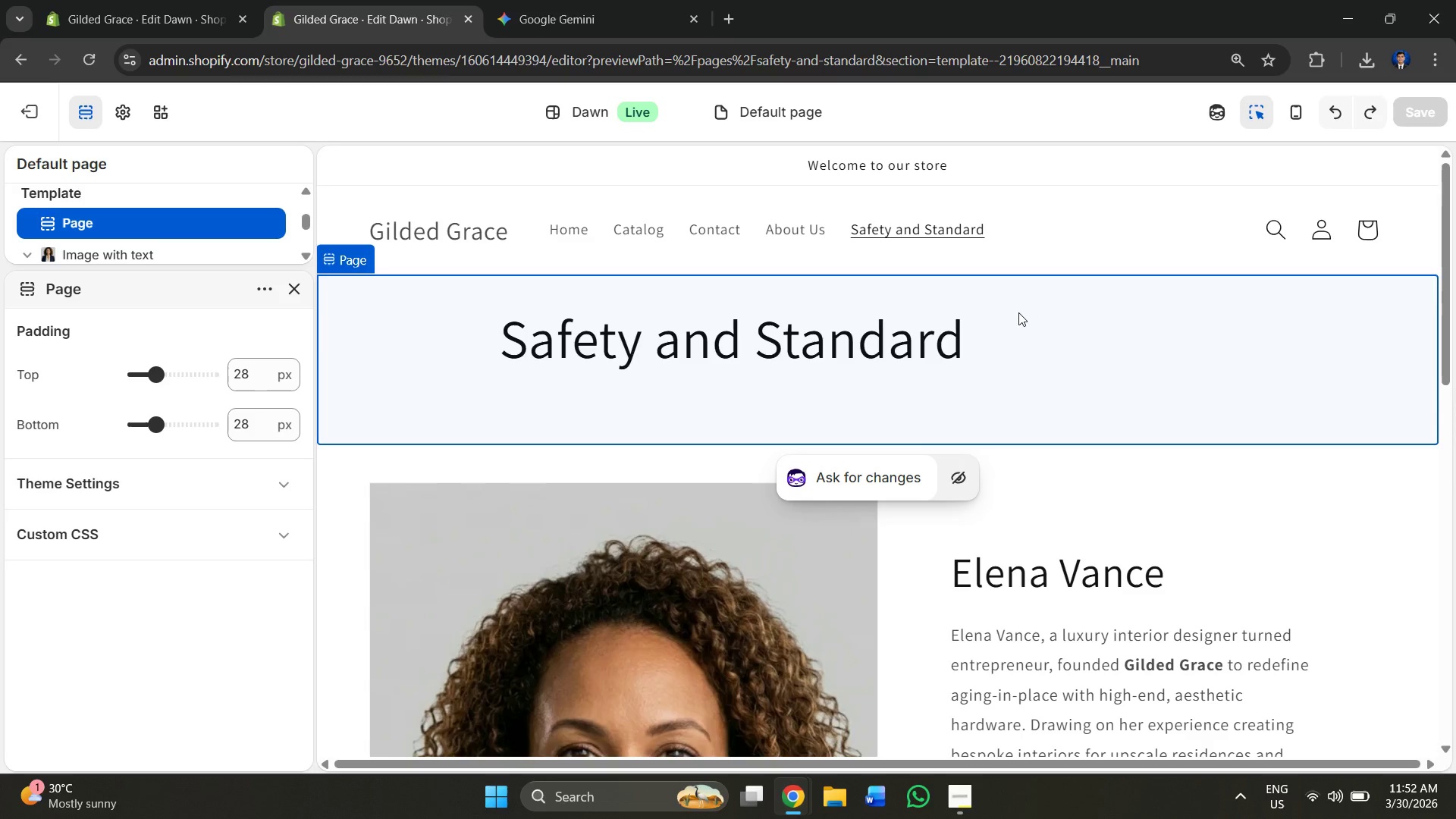 
scroll: coordinate [891, 290], scroll_direction: down, amount: 9.0
 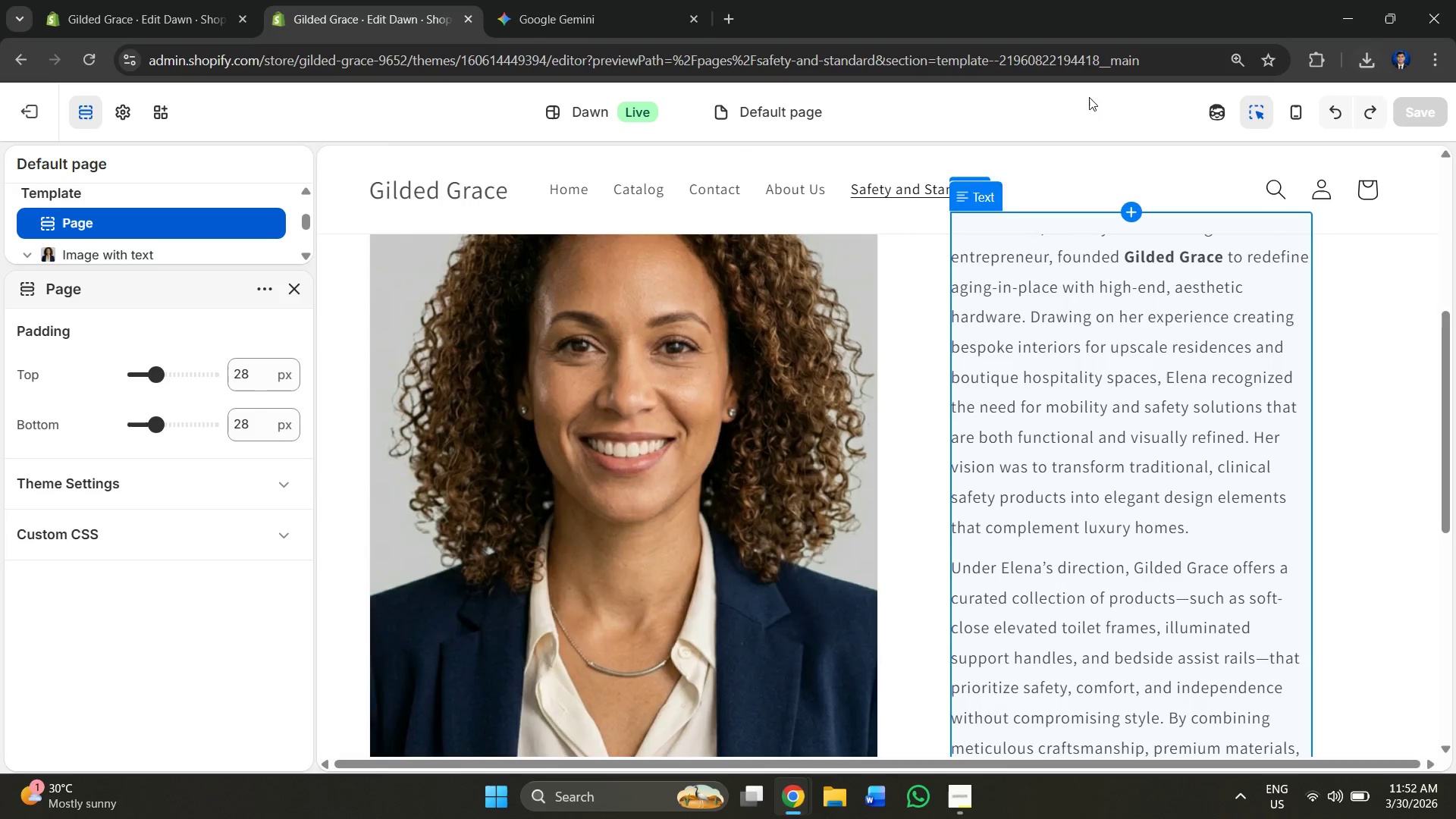 
scroll: coordinate [341, 303], scroll_direction: up, amount: 7.0
 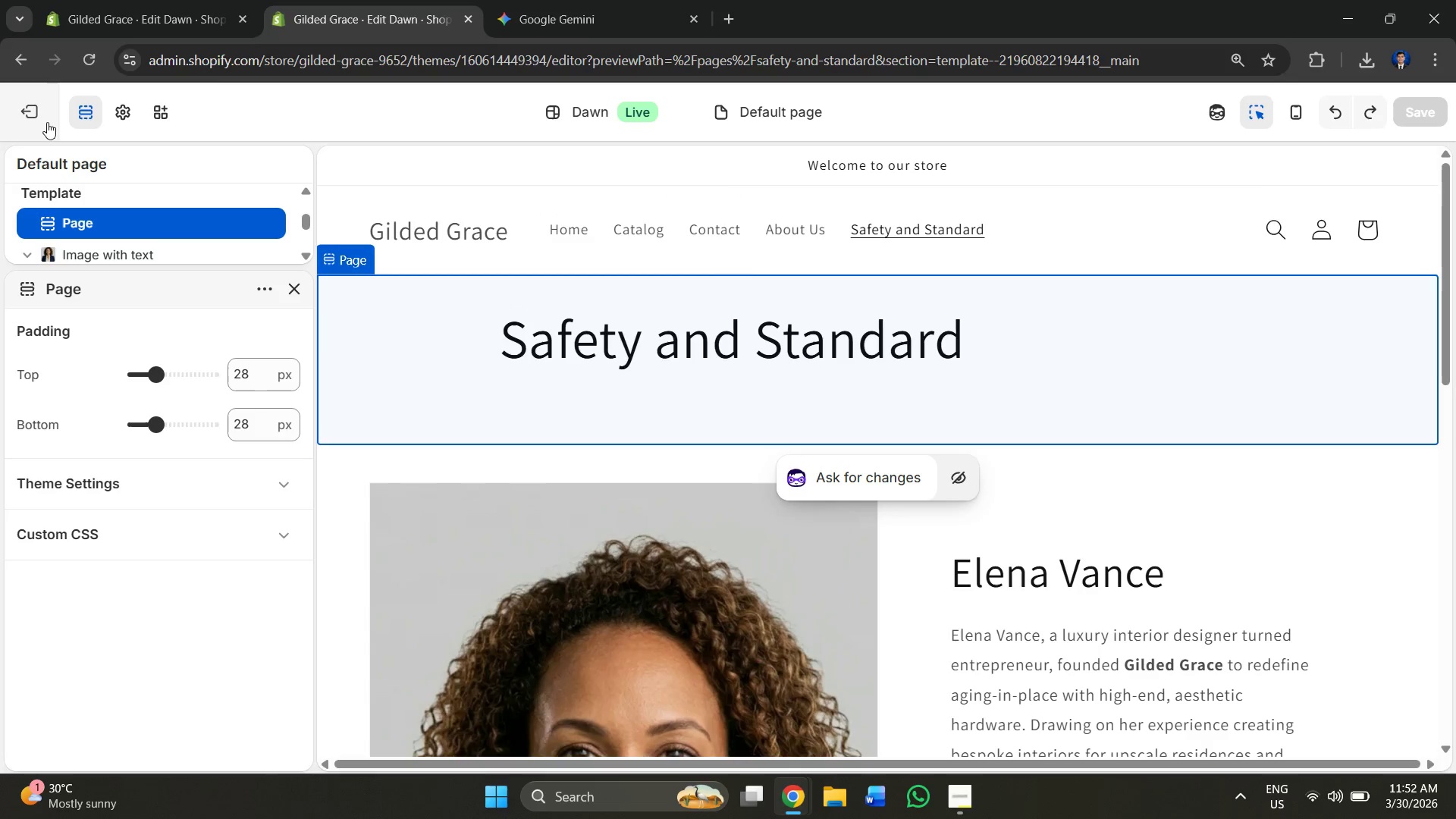 
left_click([43, 121])
 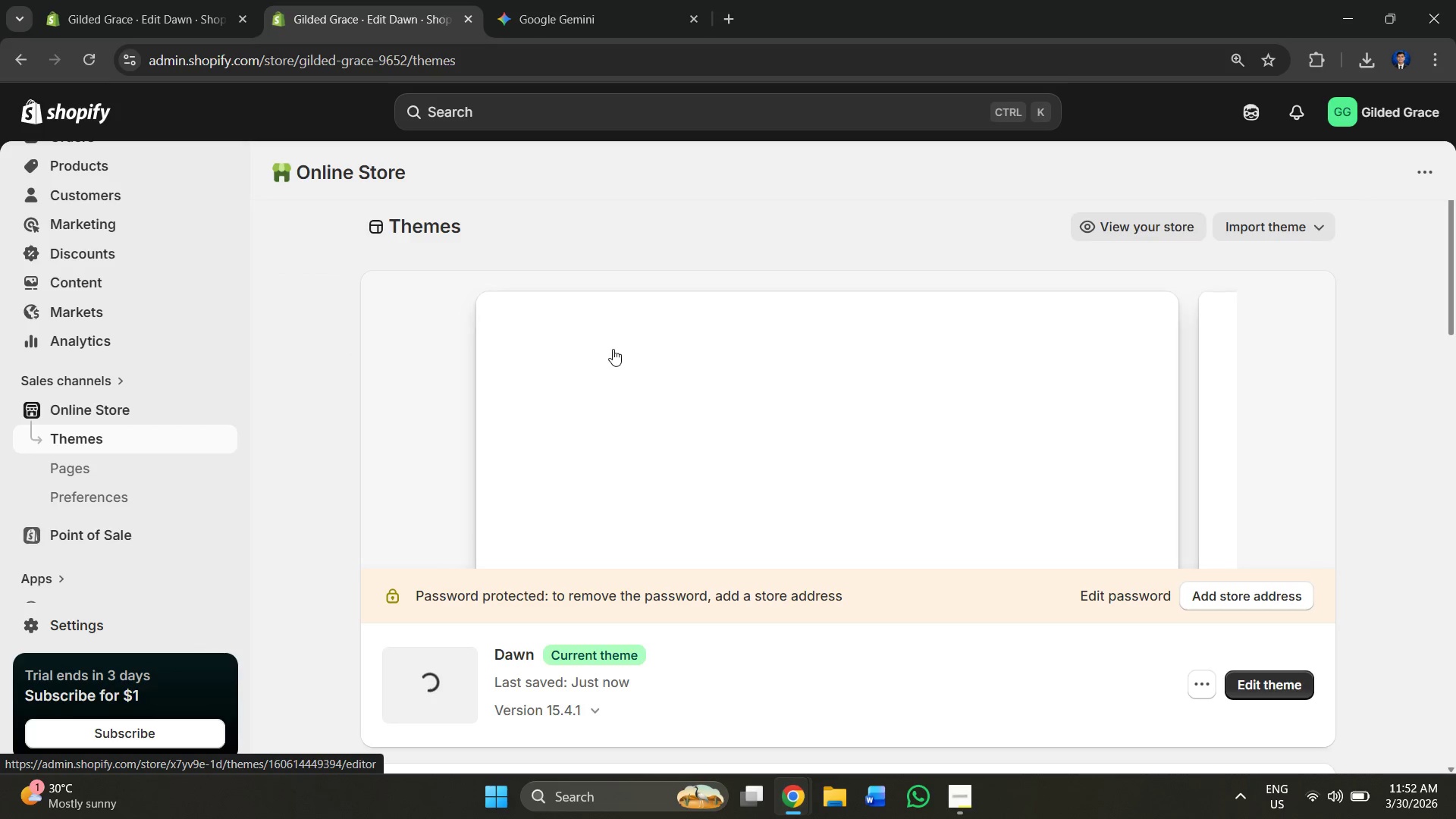 
left_click([182, 0])
 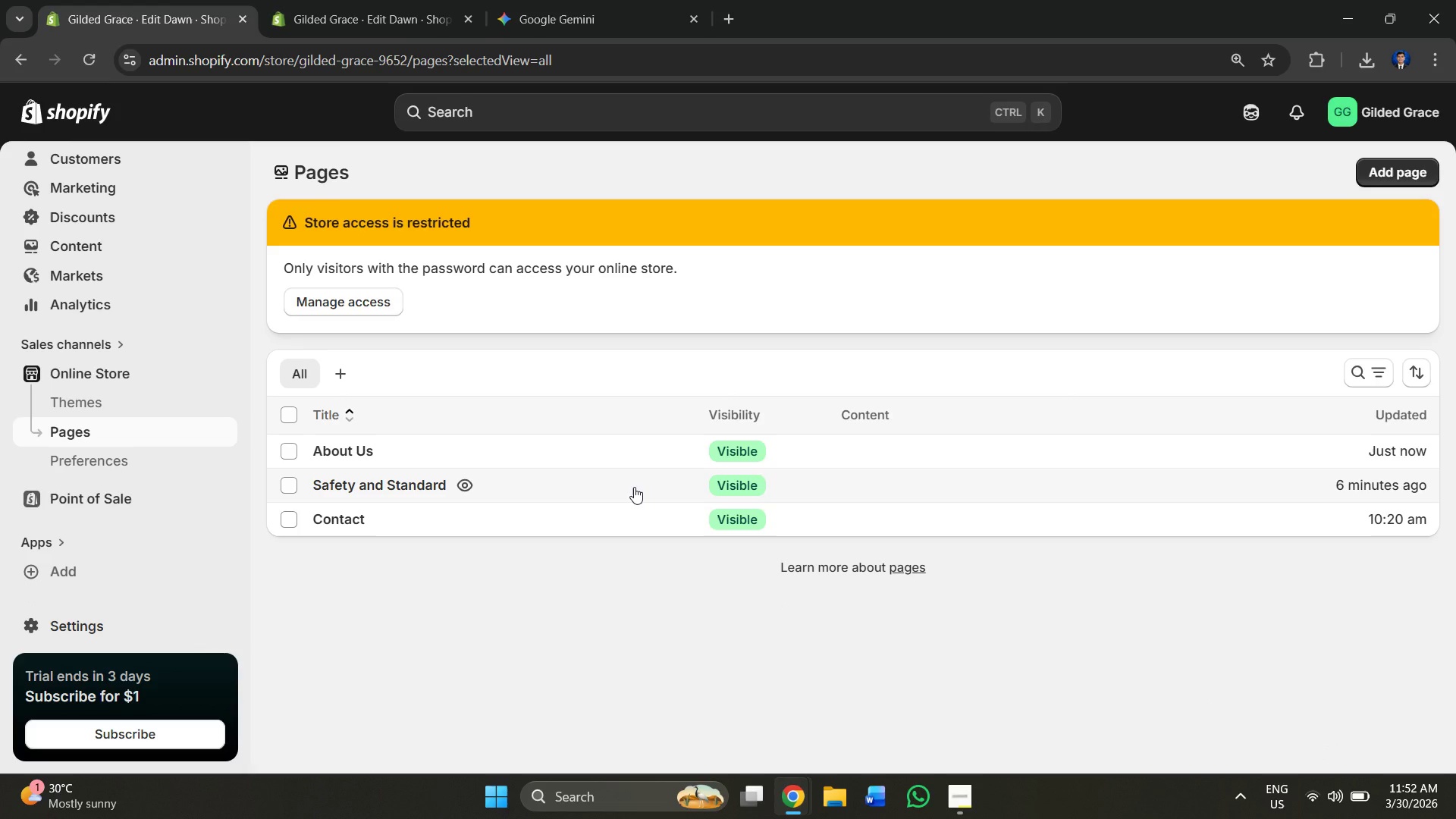 
left_click([634, 487])
 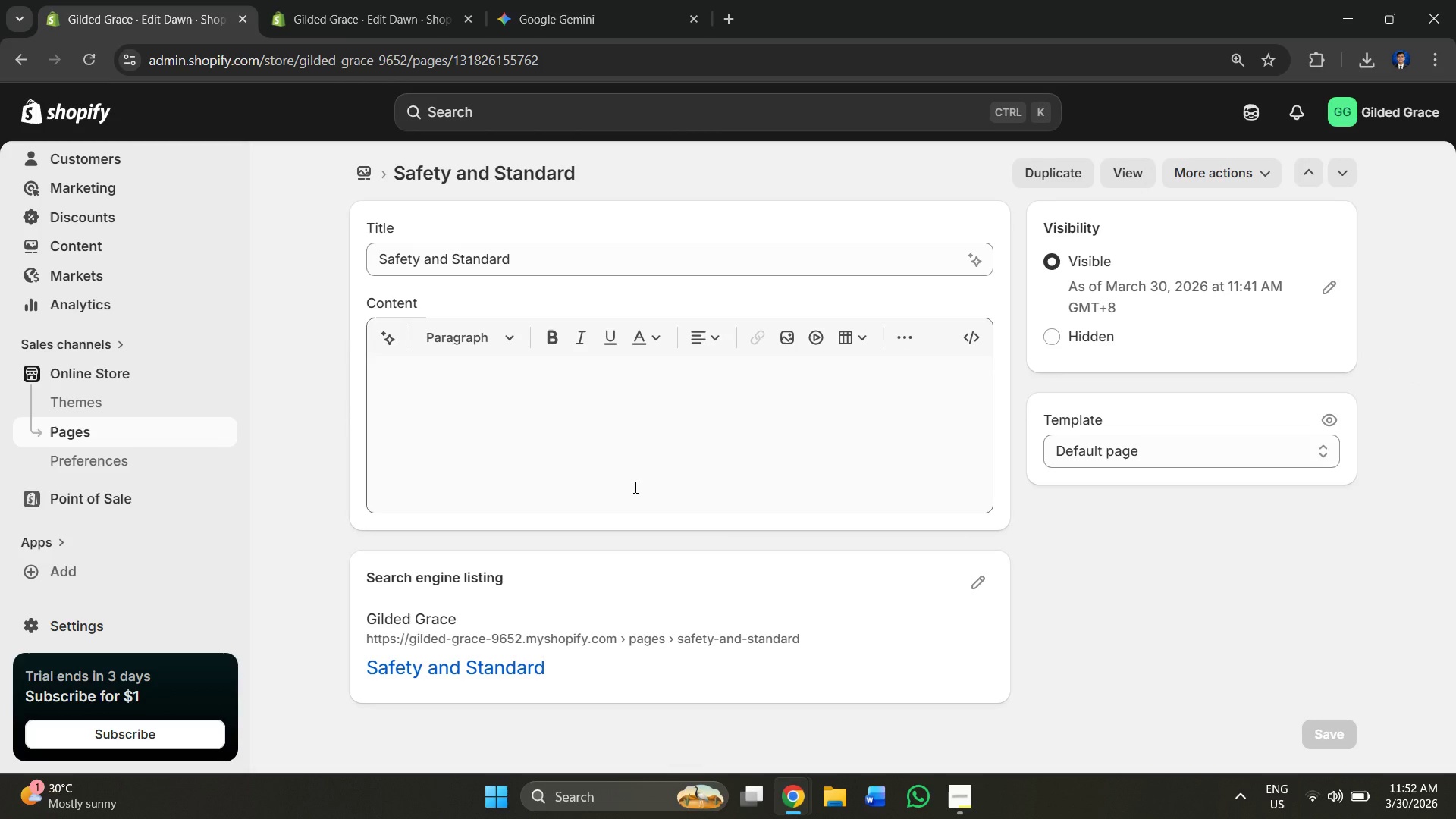 
wait(8.97)
 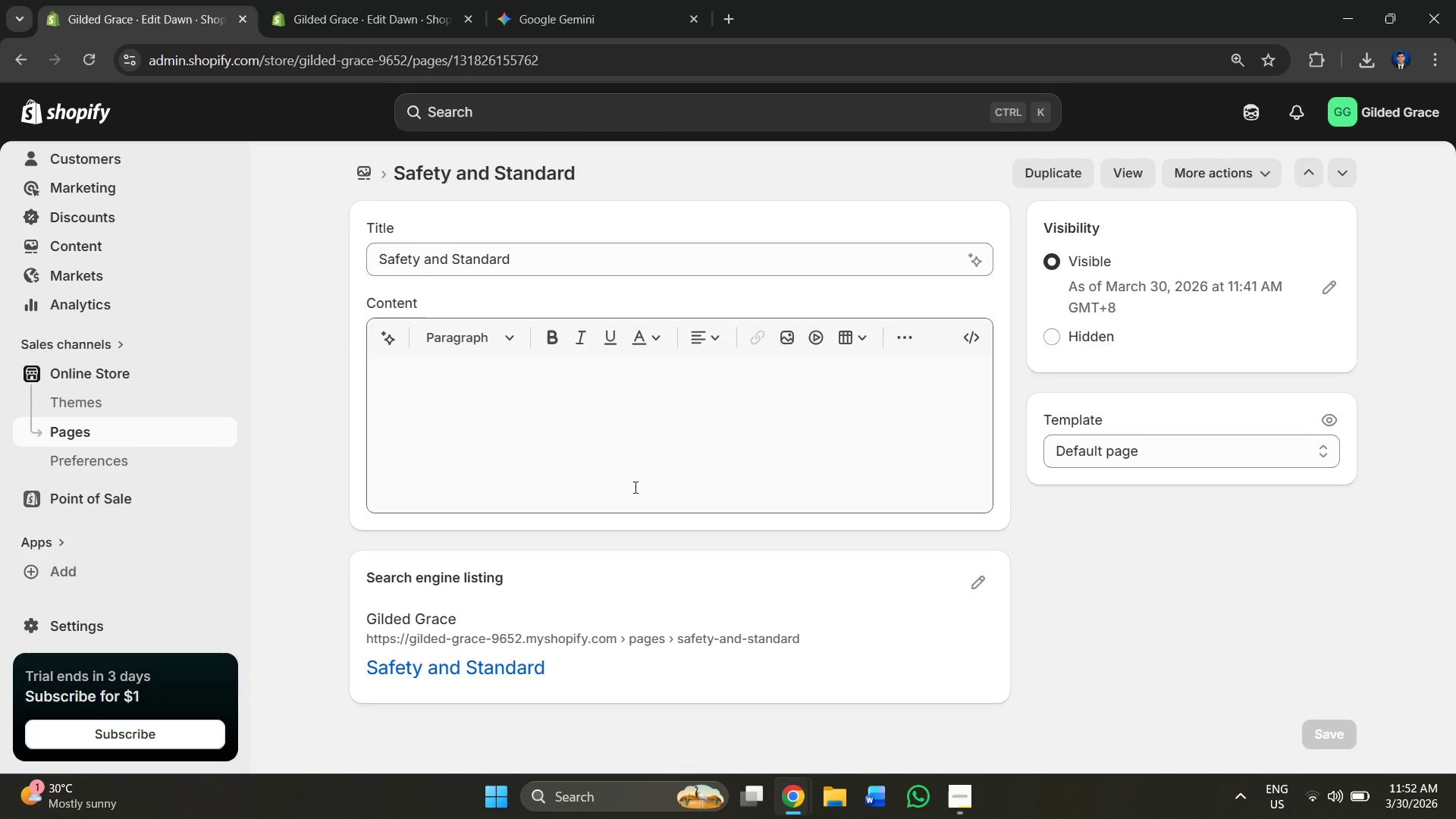 
left_click([554, 444])
 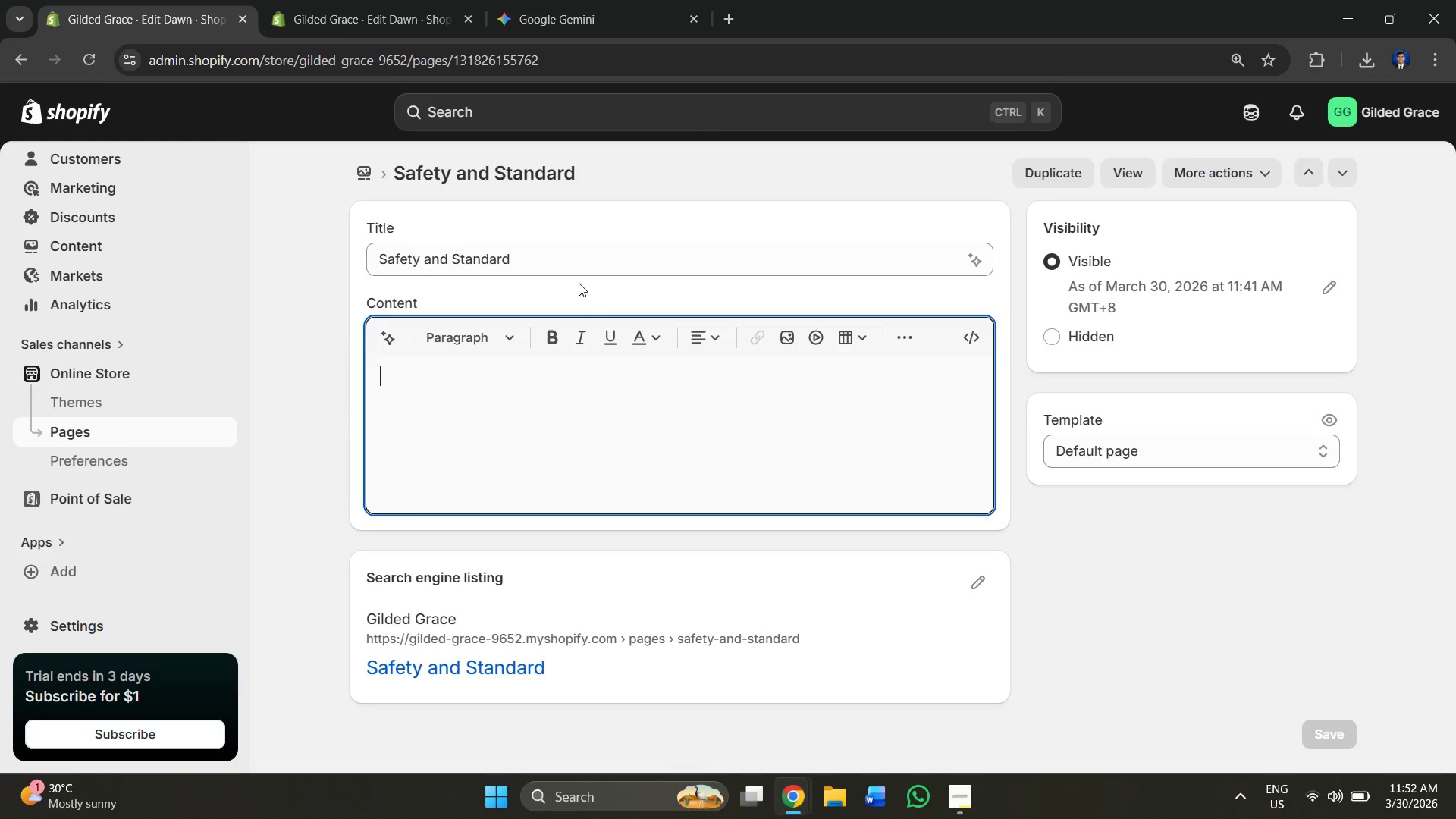 
left_click([562, 259])
 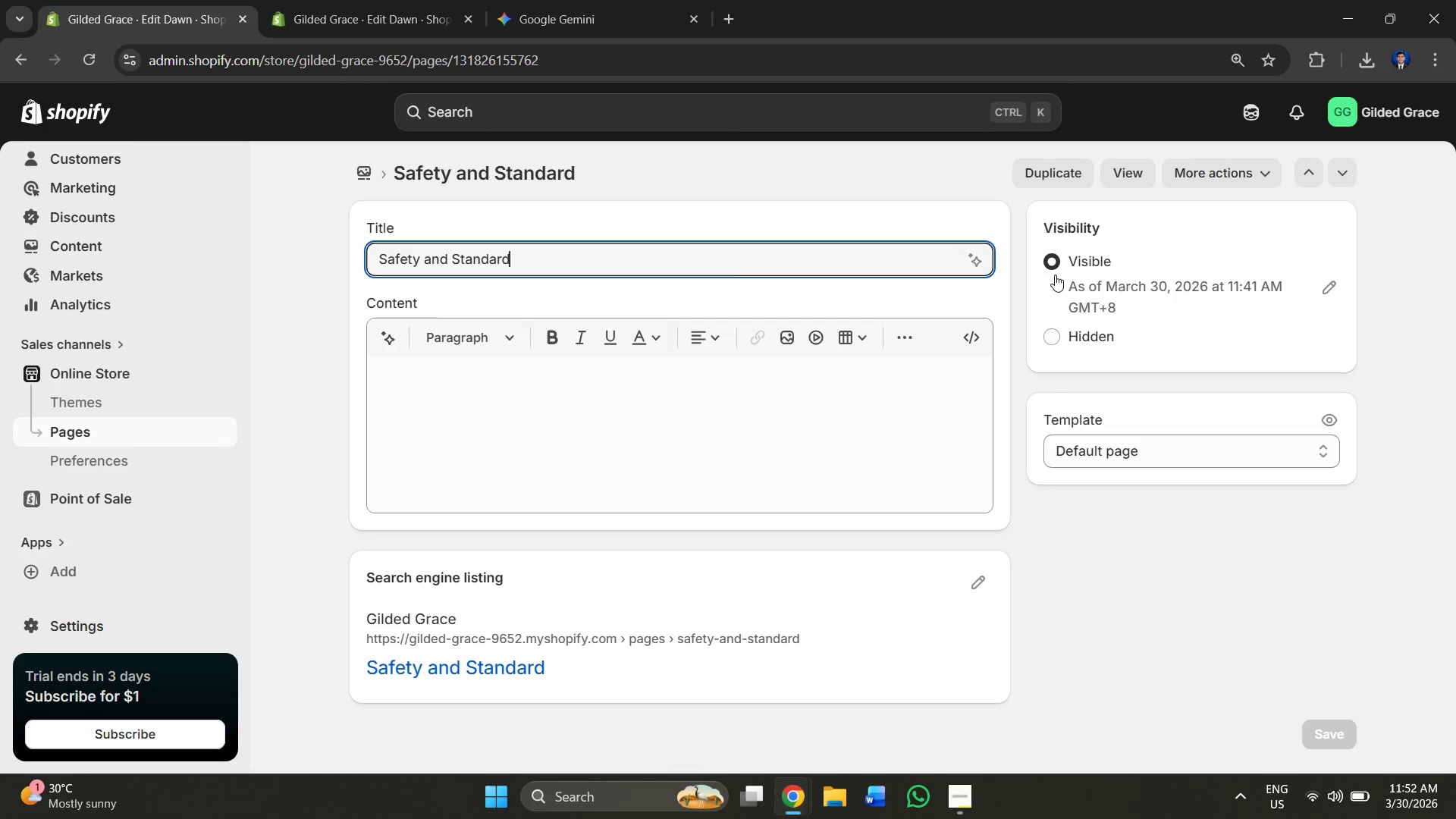 
wait(7.02)
 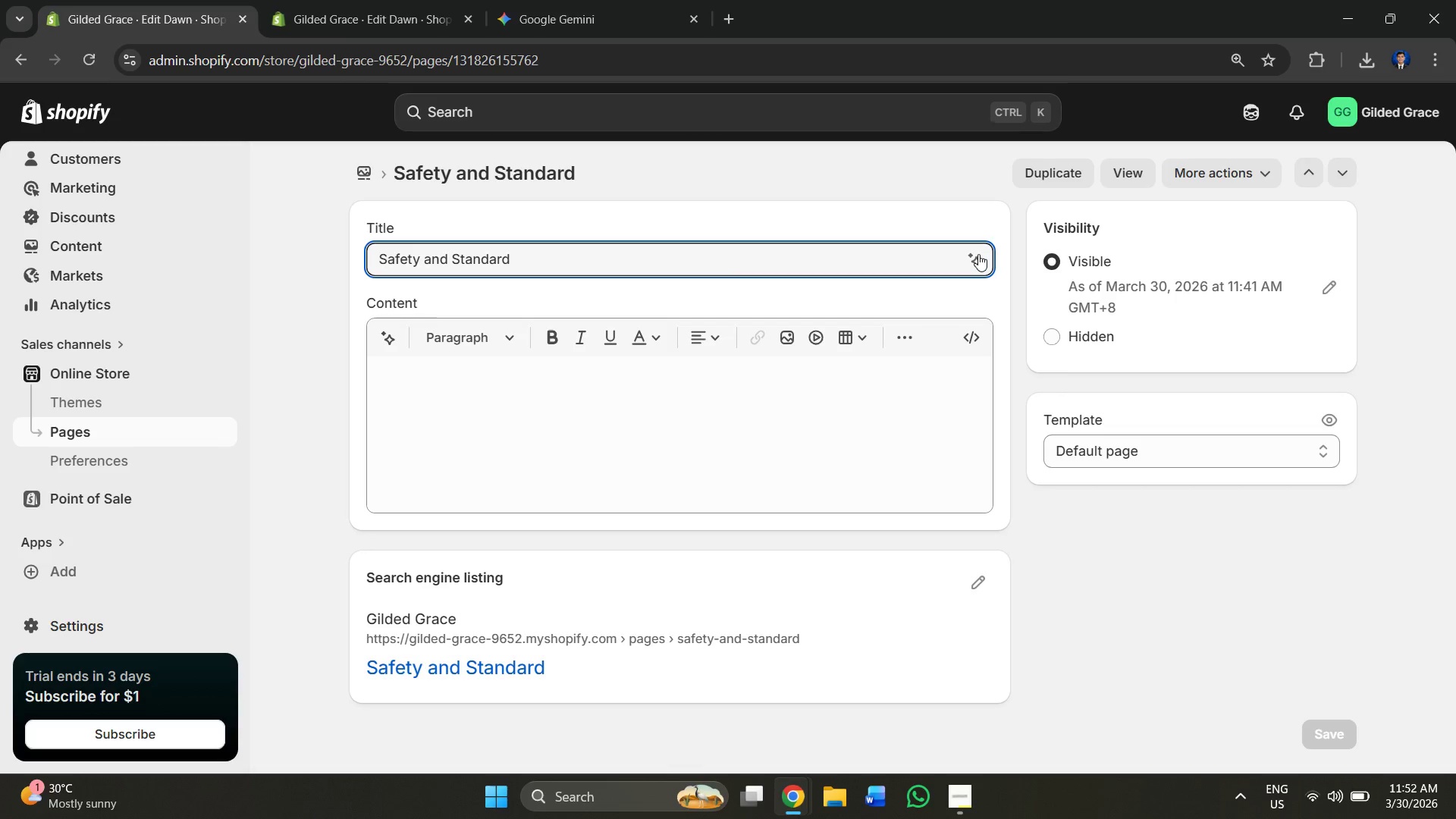 
left_click([1152, 456])
 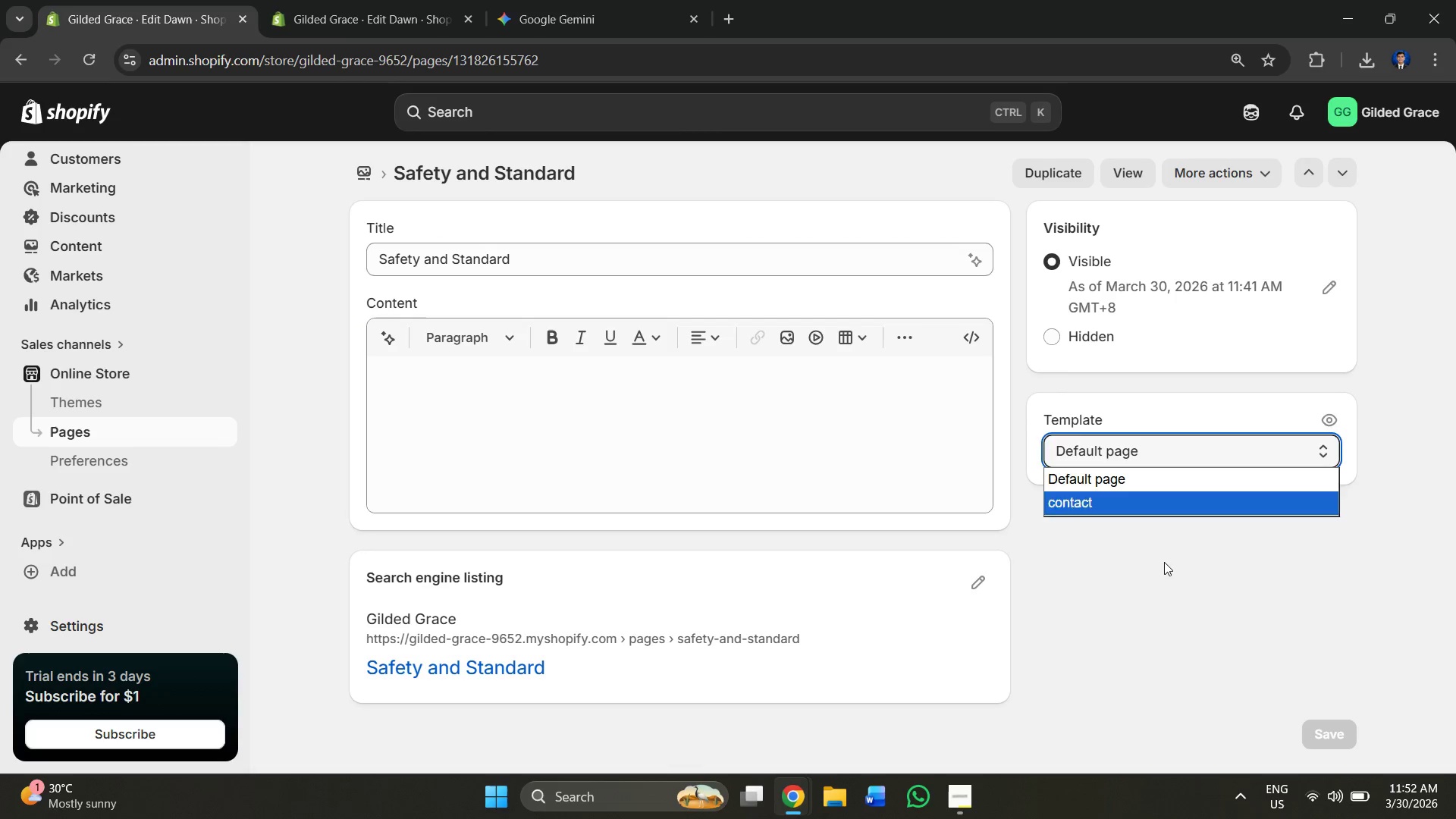 
left_click([1201, 449])
 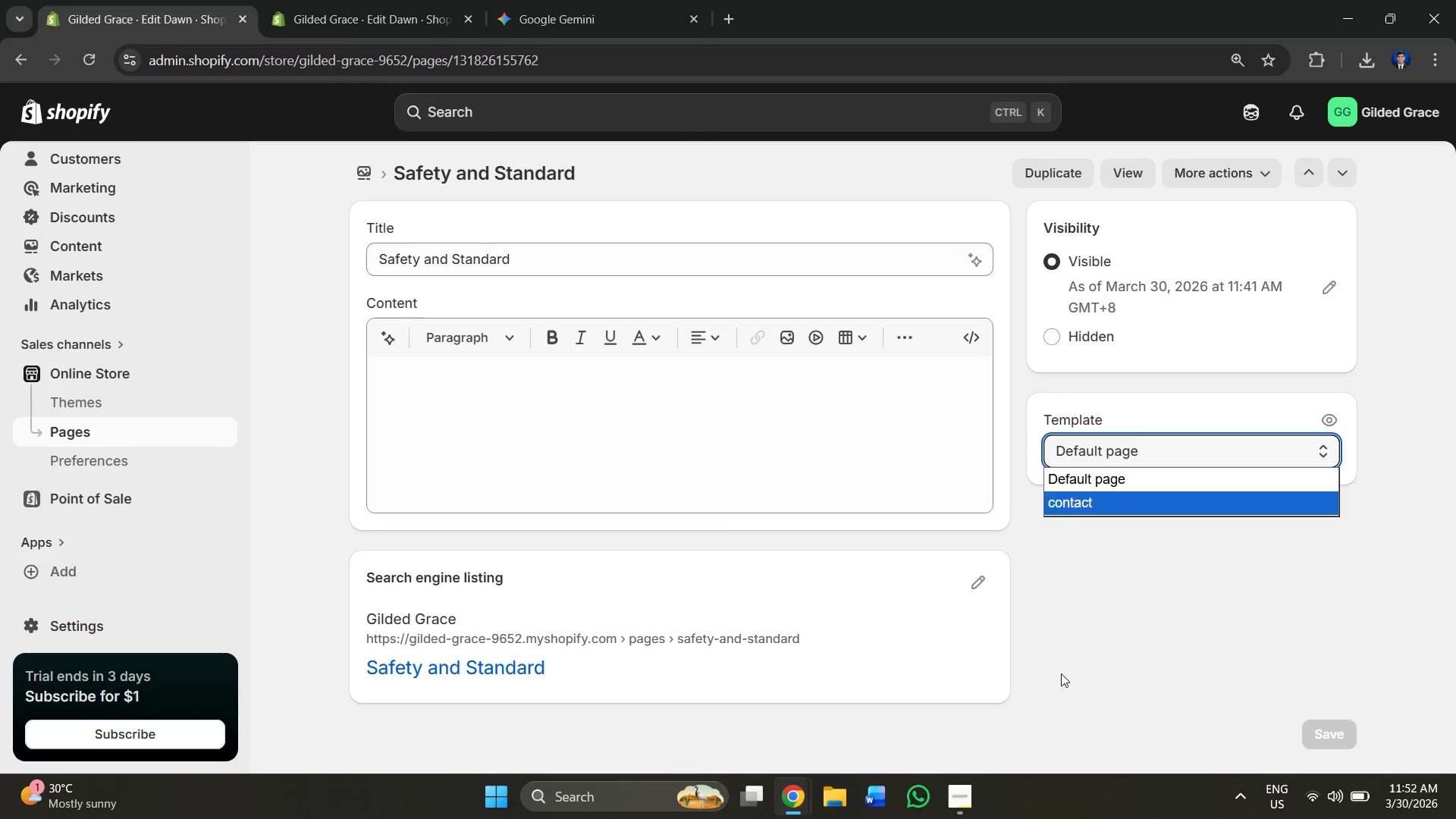 
left_click([1103, 595])
 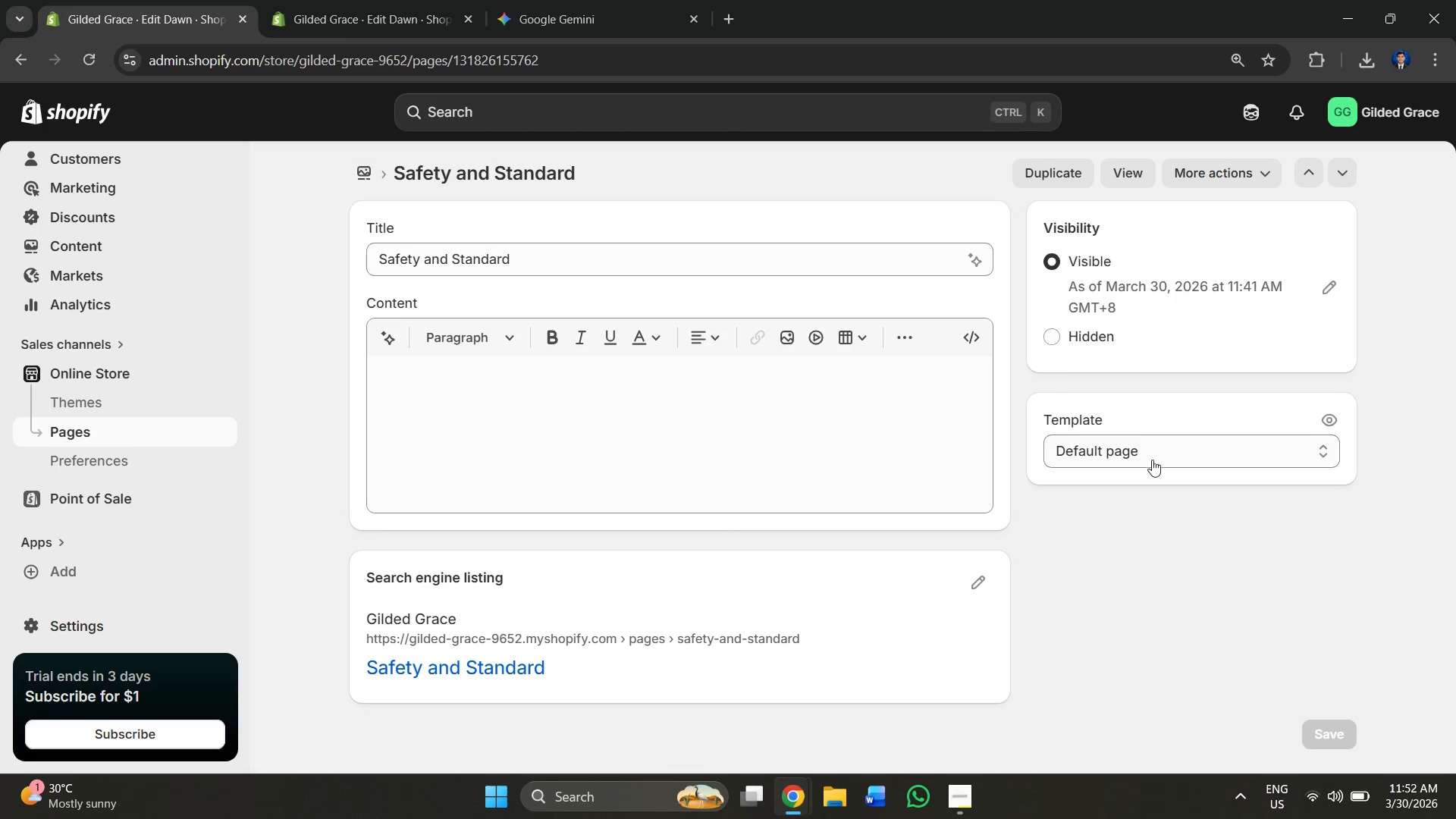 
left_click([1150, 453])
 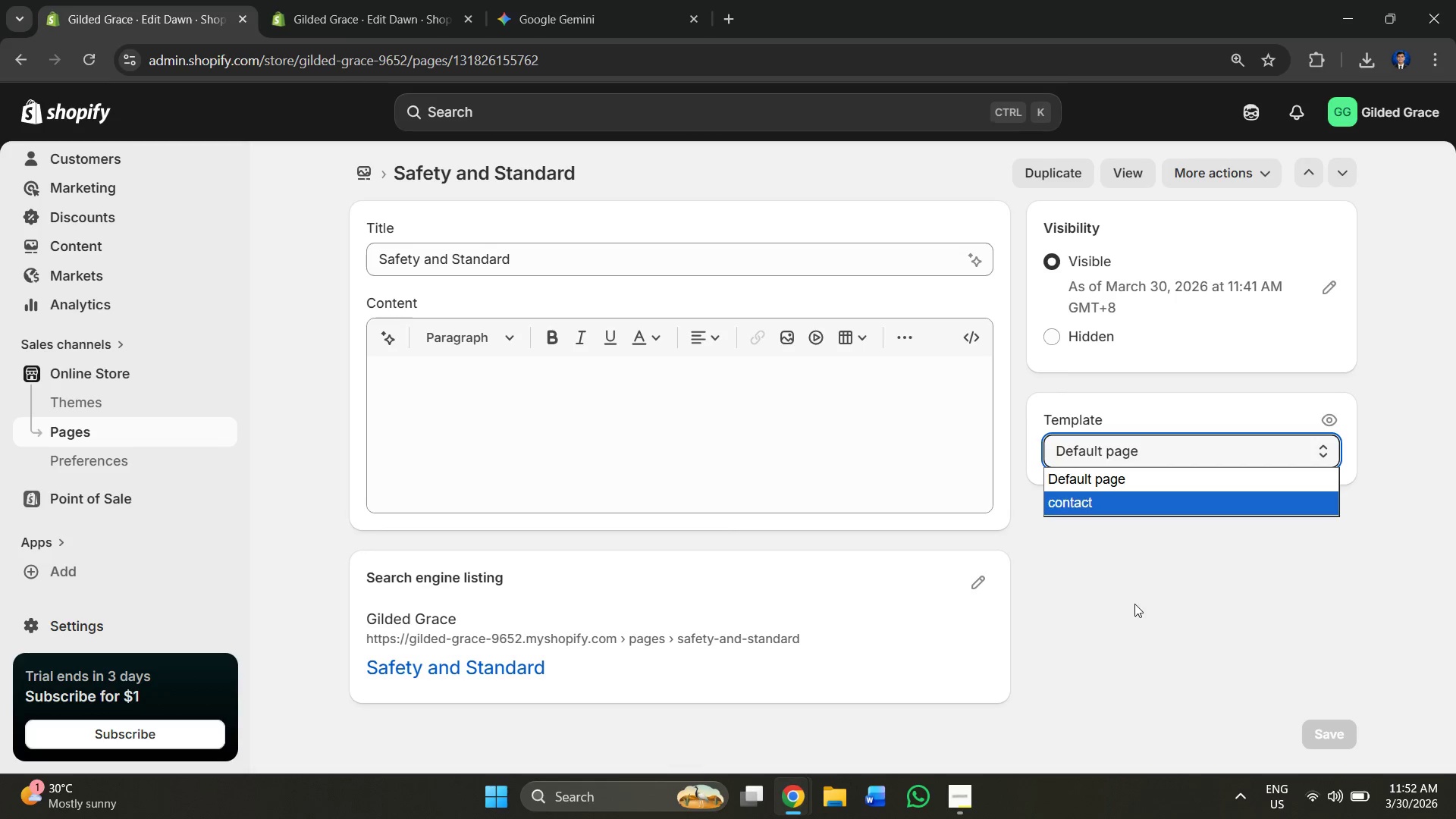 
left_click([1134, 604])
 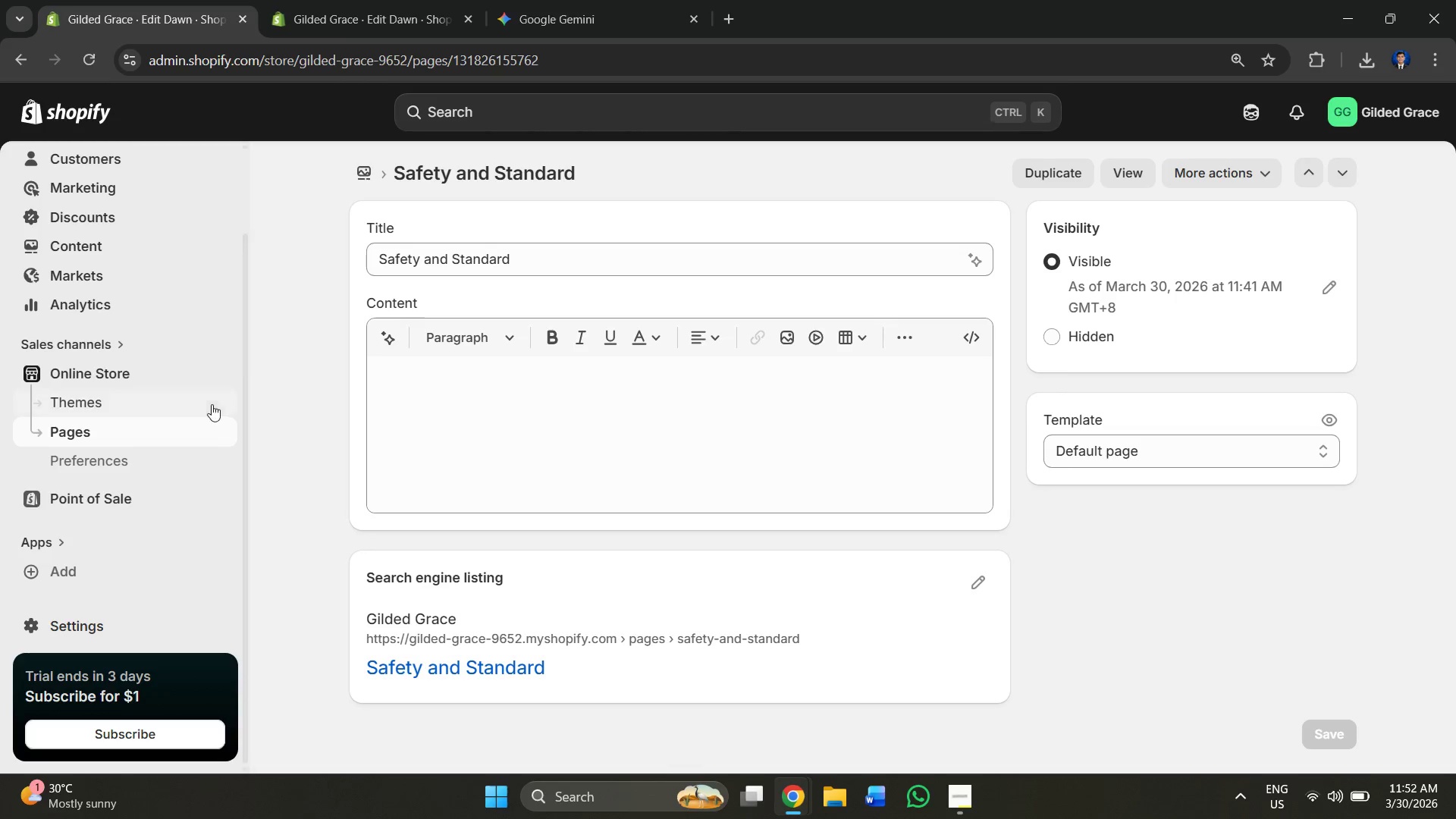 
left_click([121, 439])
 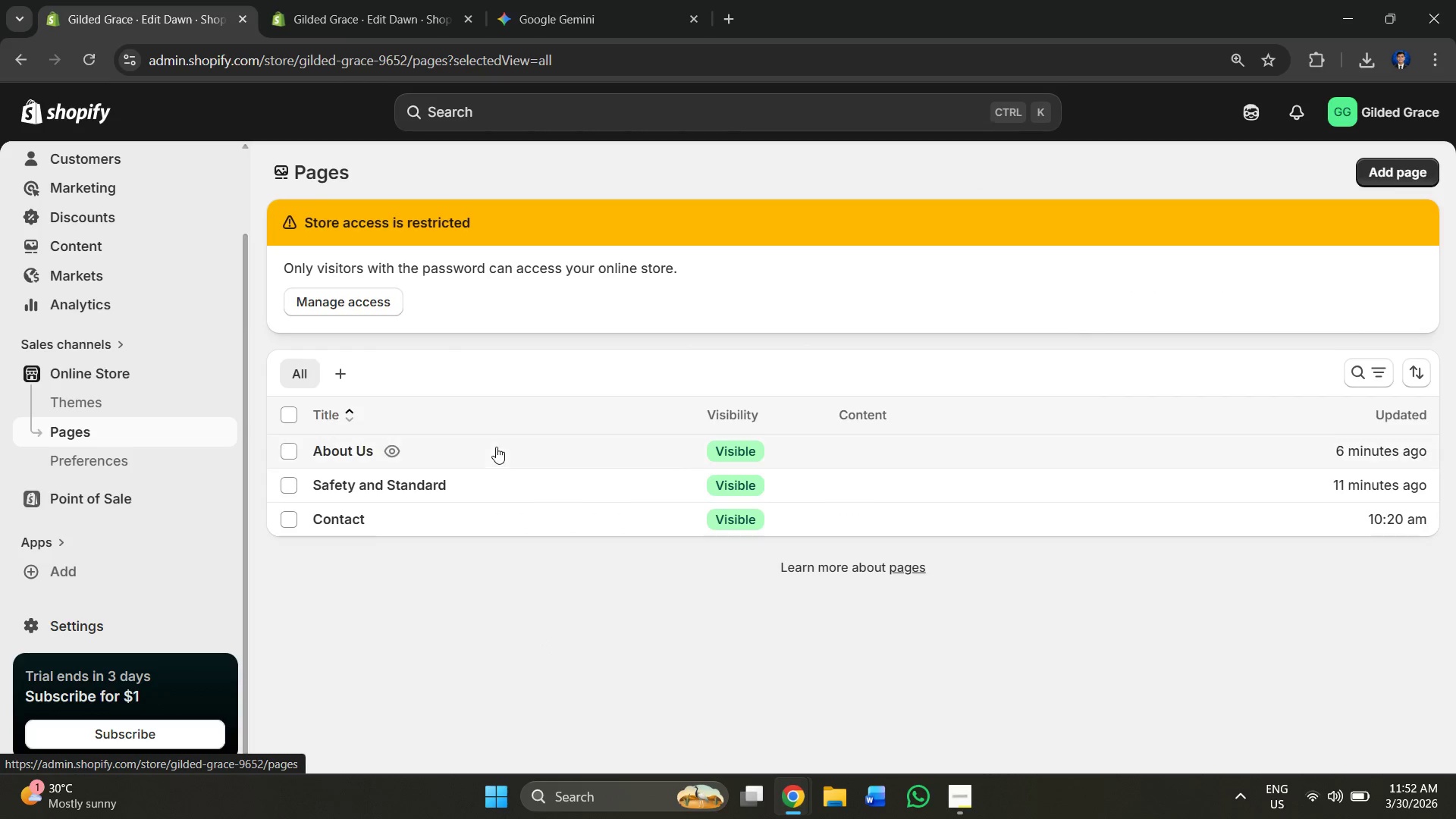 
left_click([425, 450])
 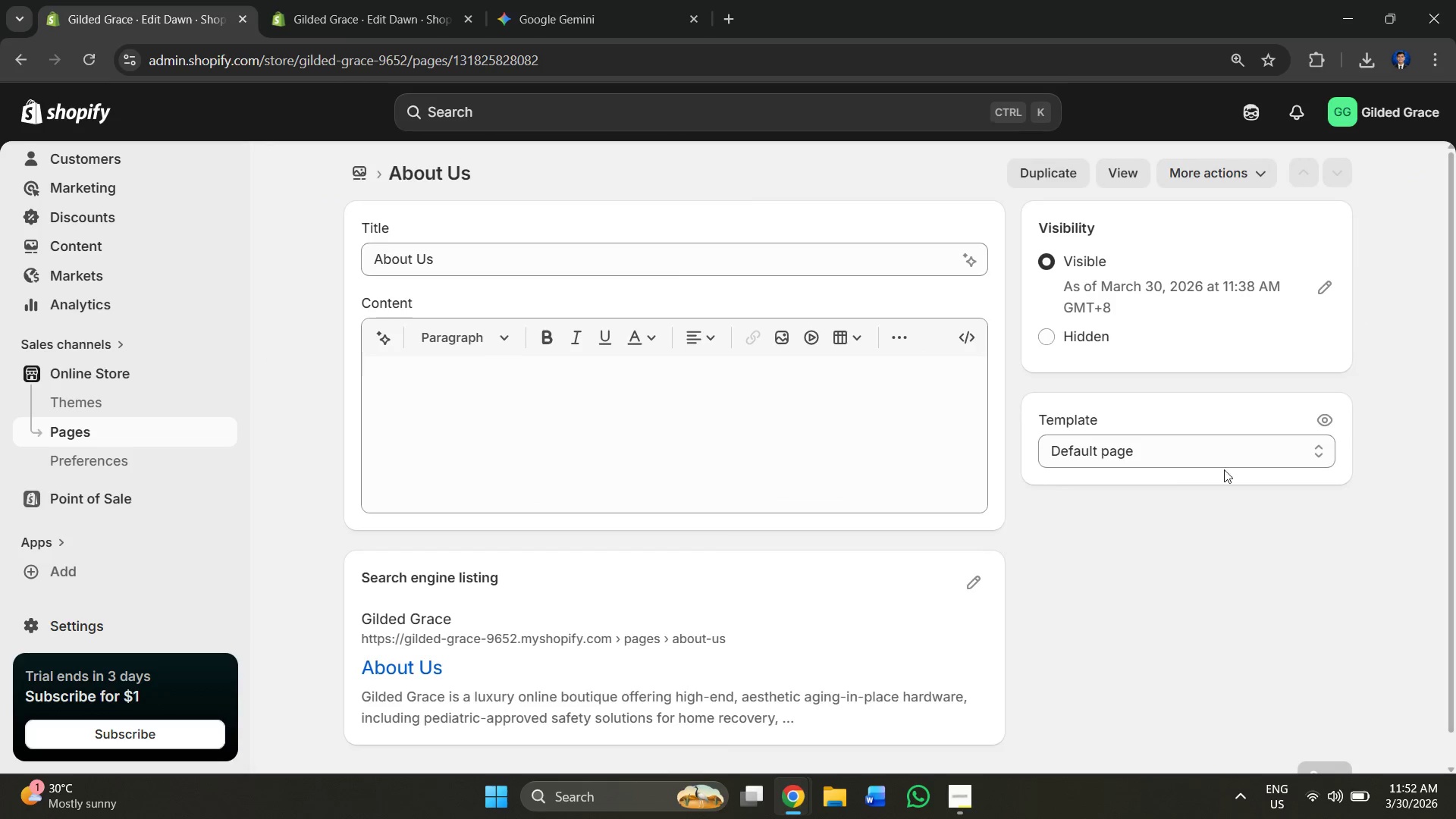 
left_click([1208, 452])
 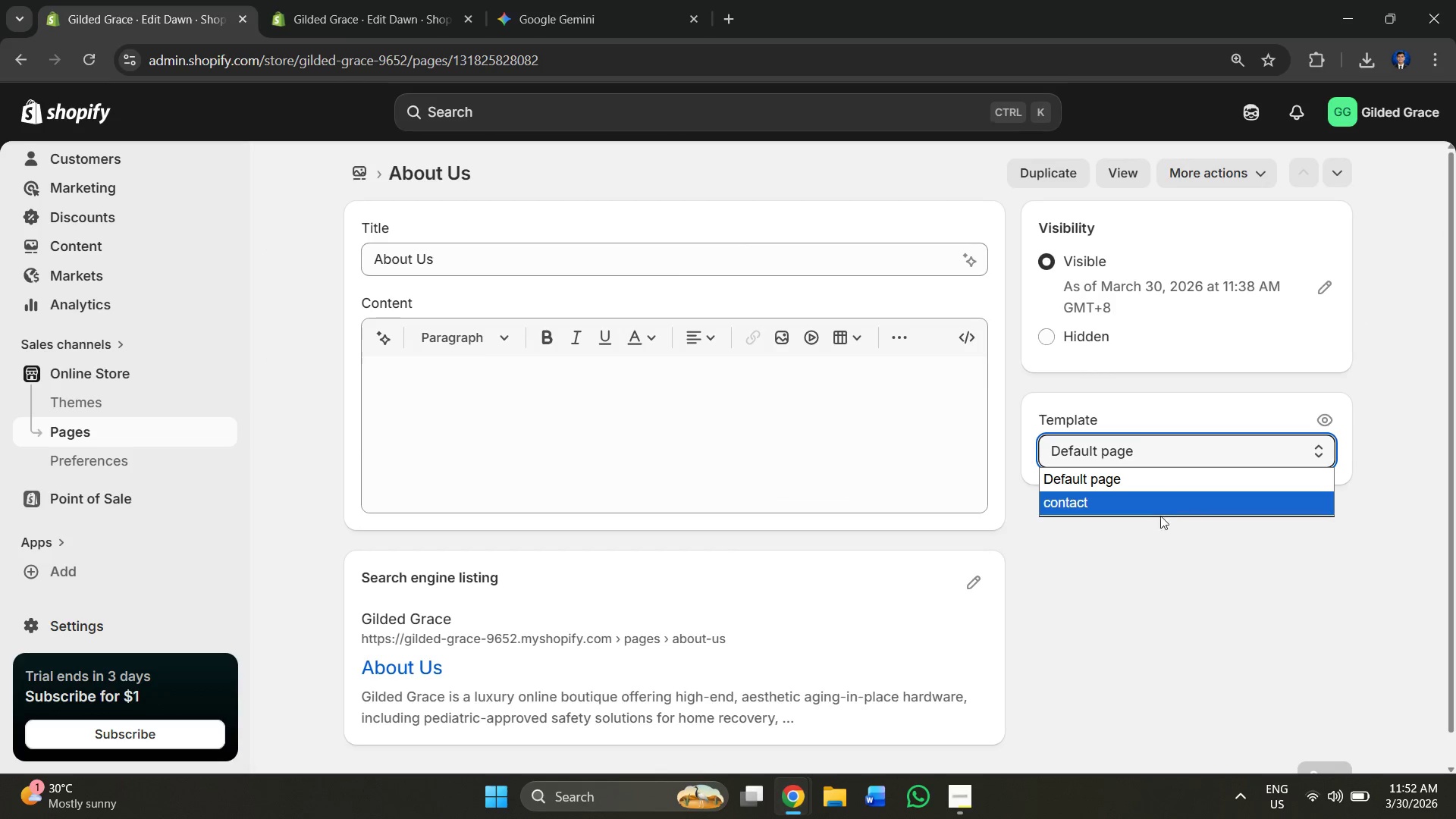 
left_click([1169, 578])
 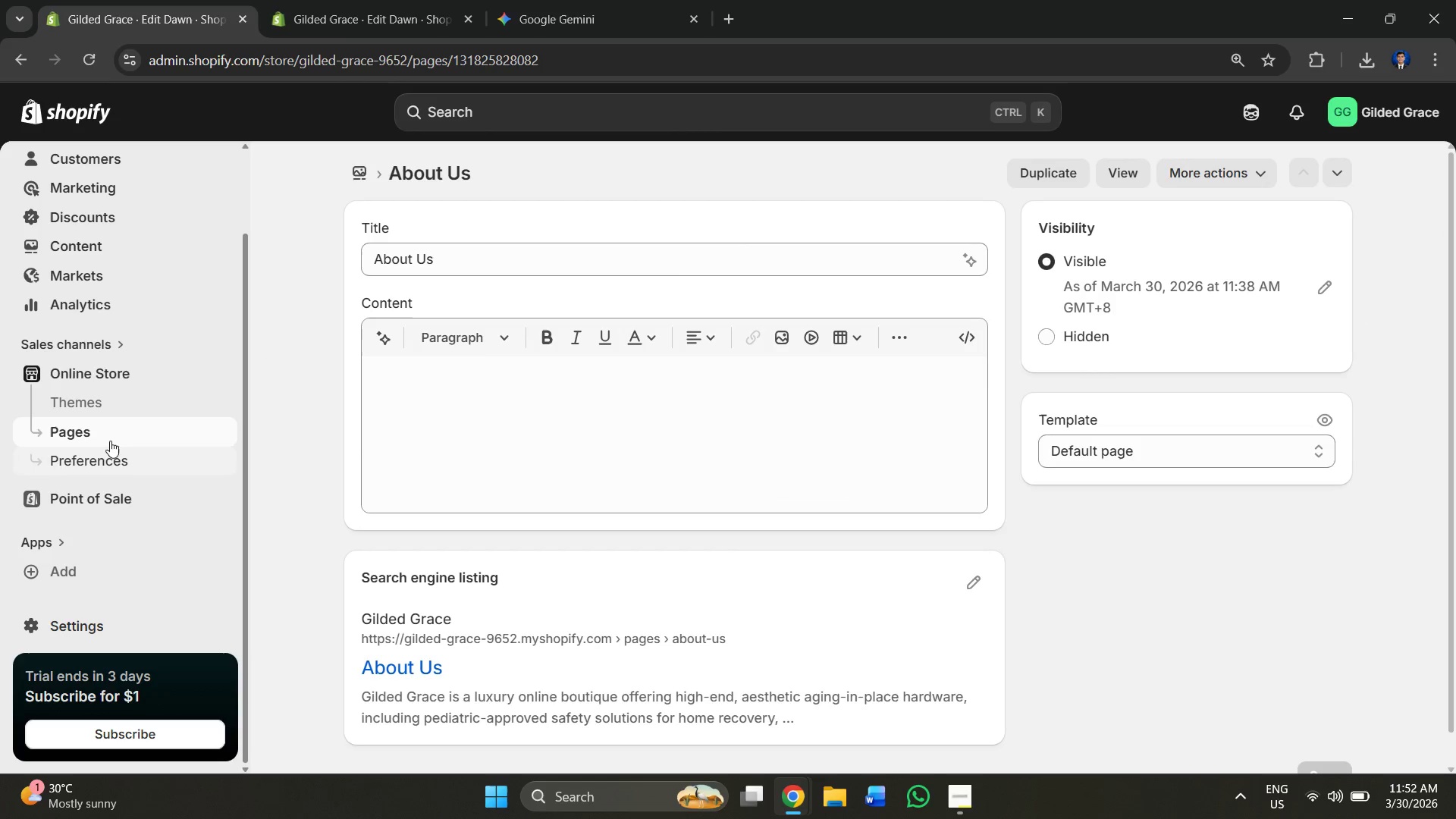 
left_click([106, 435])
 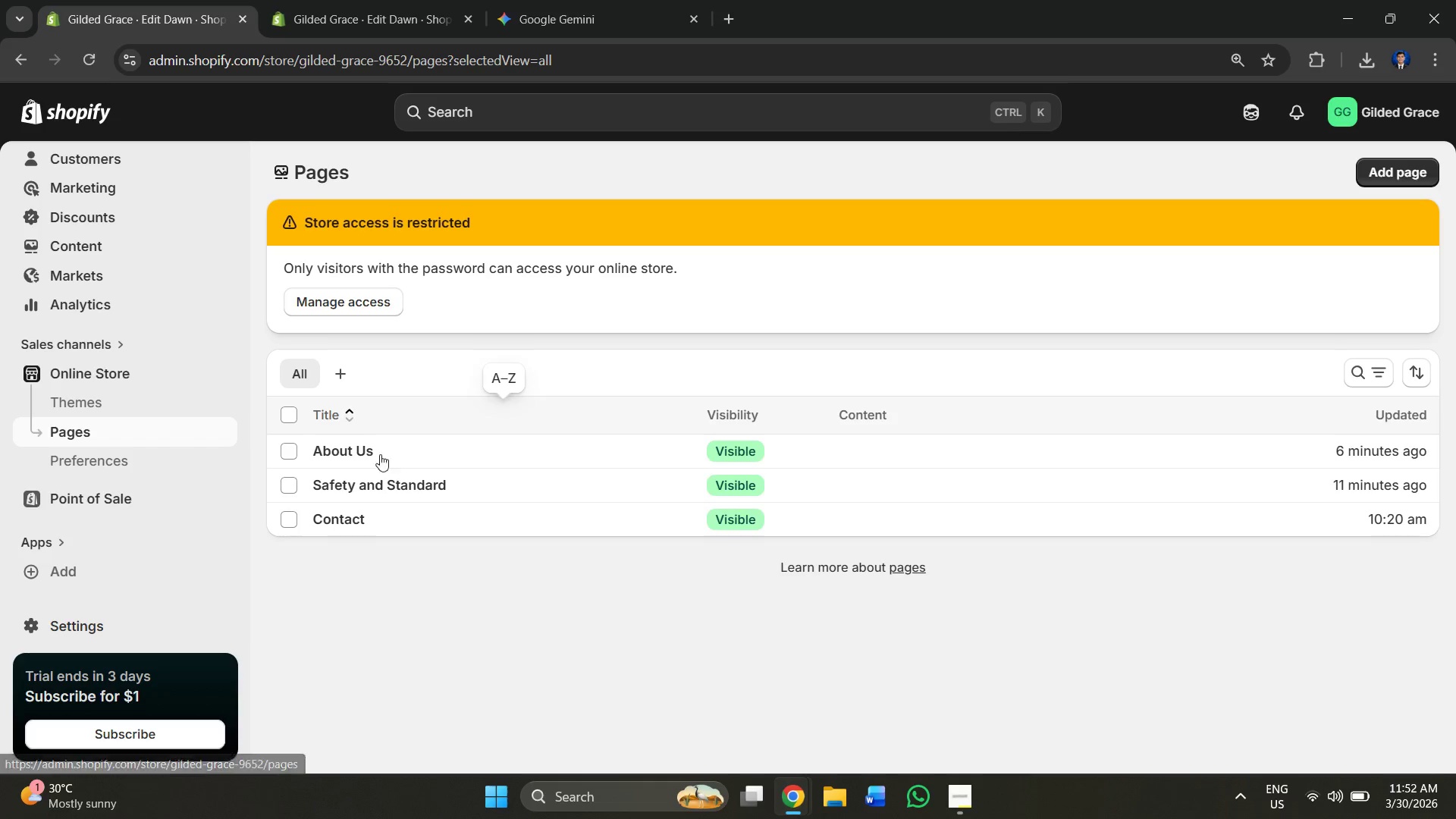 
left_click([403, 444])
 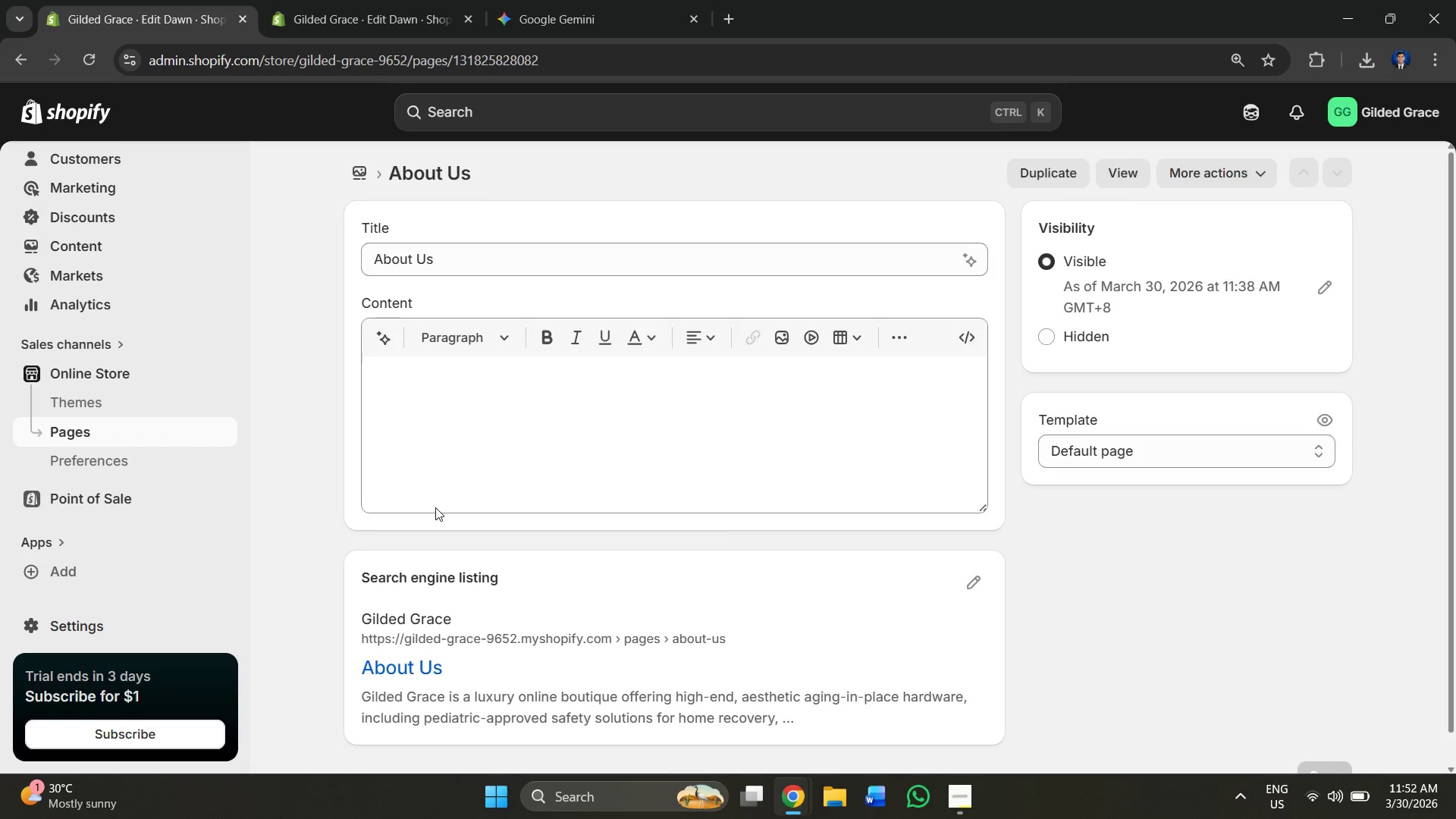 
left_click([555, 416])
 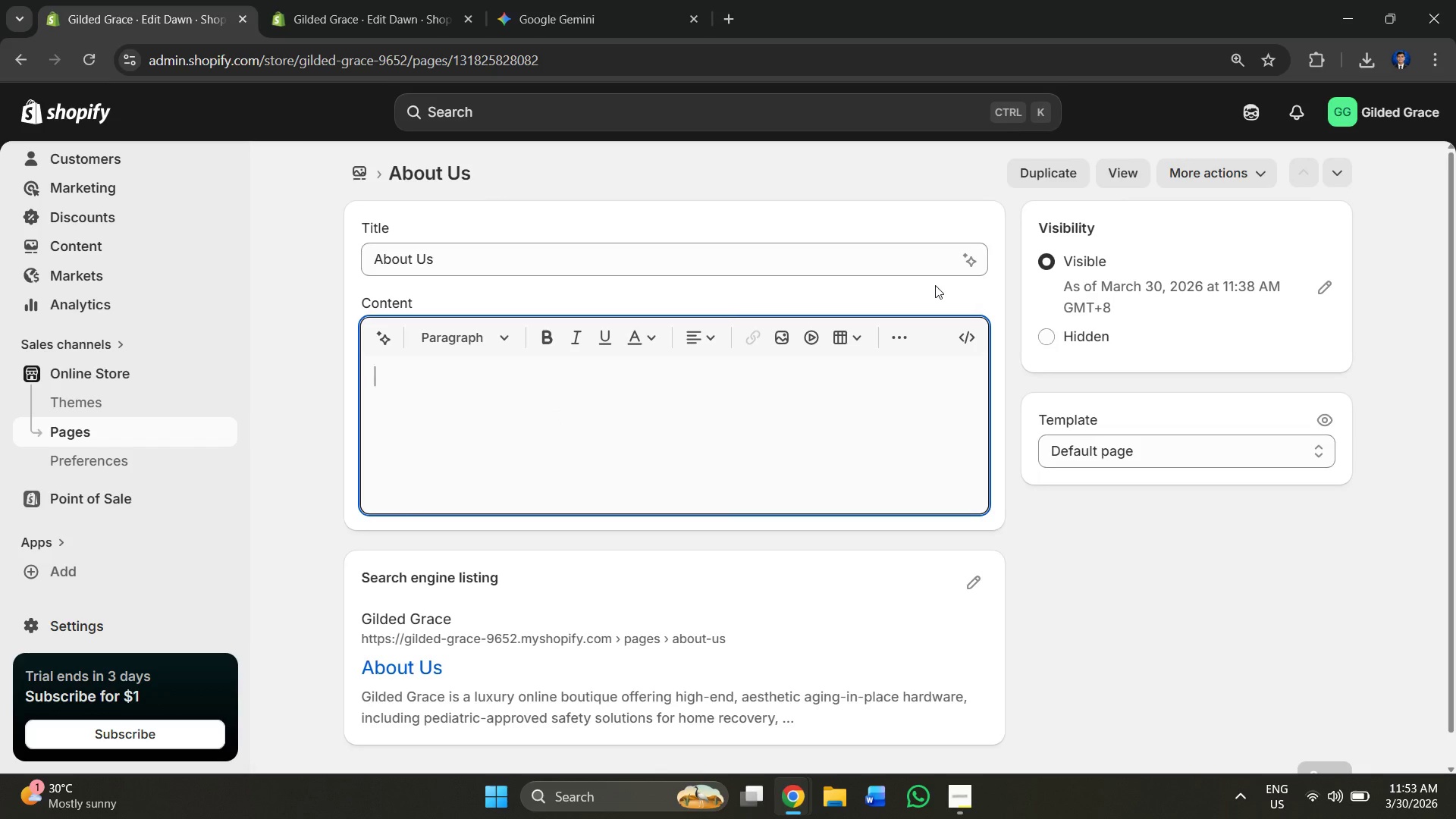 
wait(7.09)
 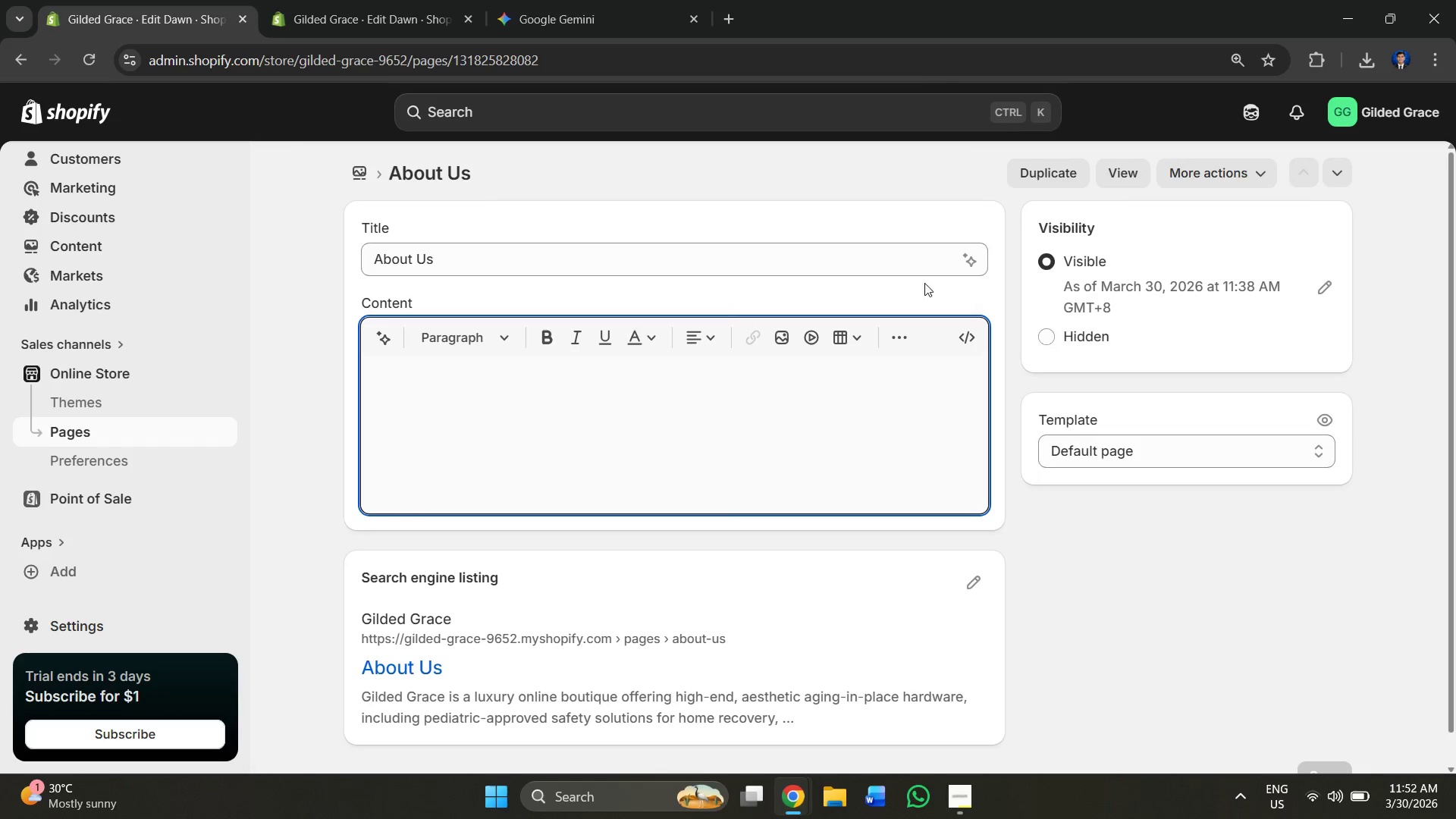 
key(Alt+AltLeft)
 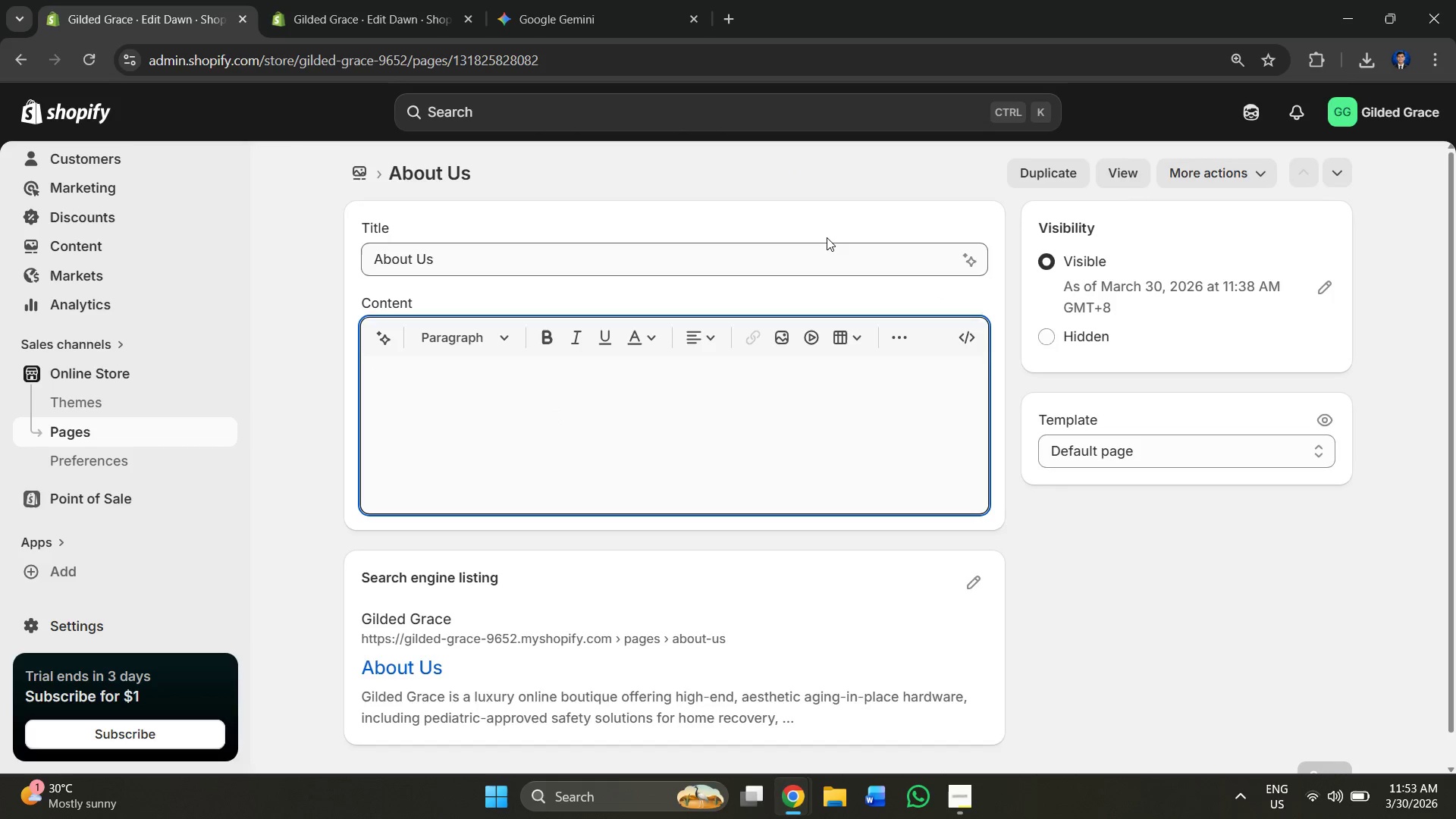 
key(Alt+Tab)
 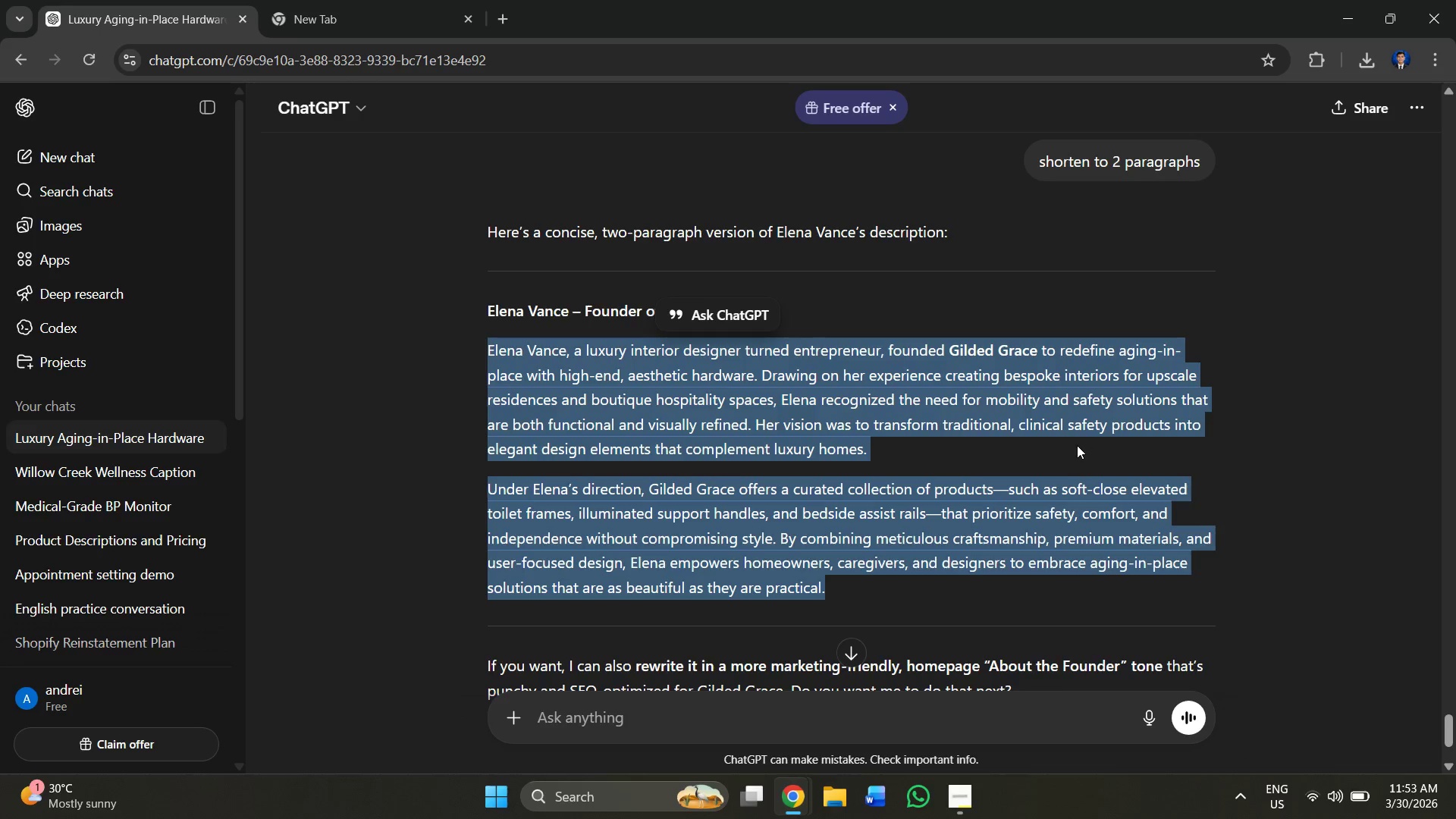 
left_click([858, 420])
 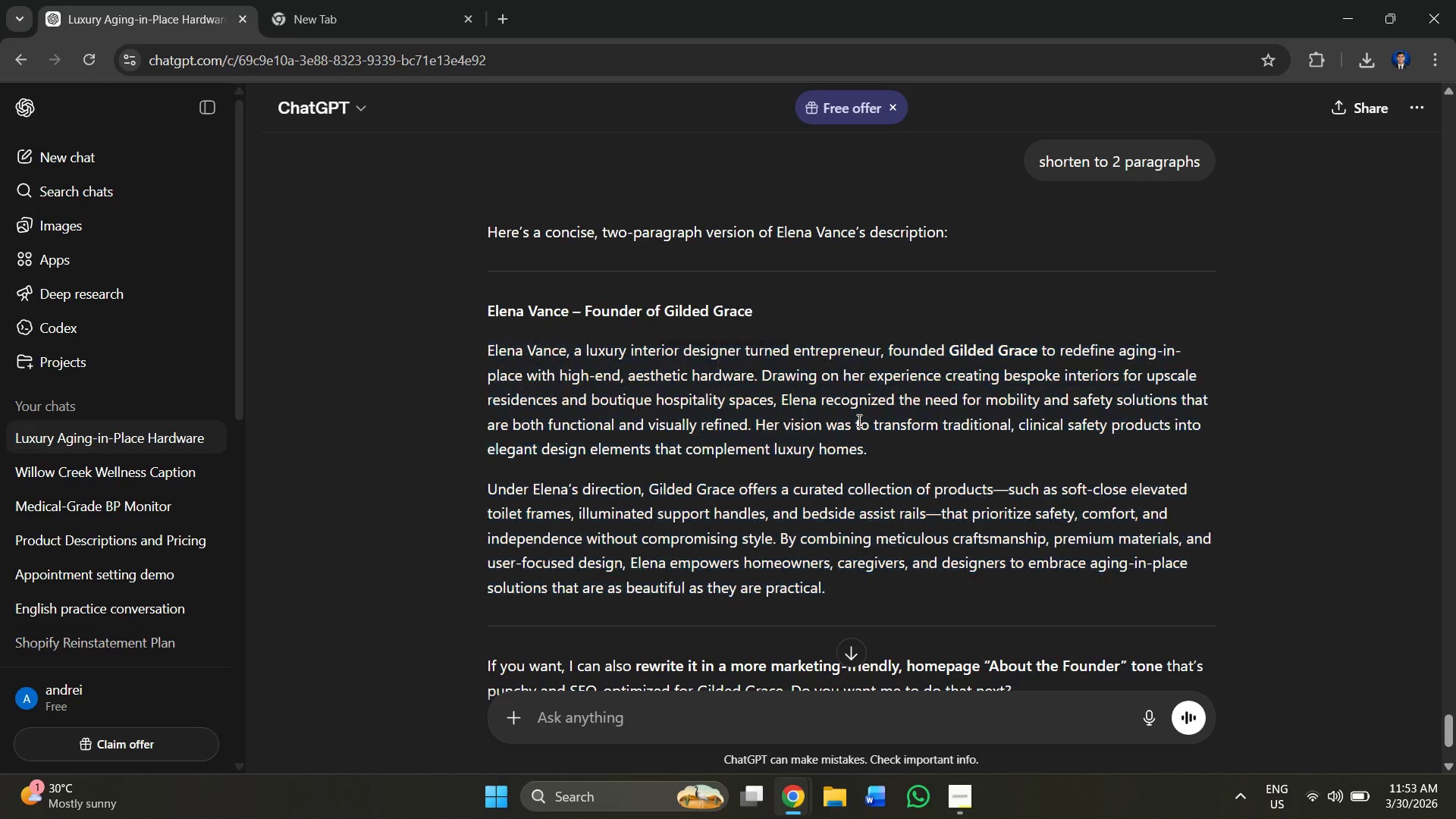 
scroll: coordinate [858, 420], scroll_direction: up, amount: 22.0
 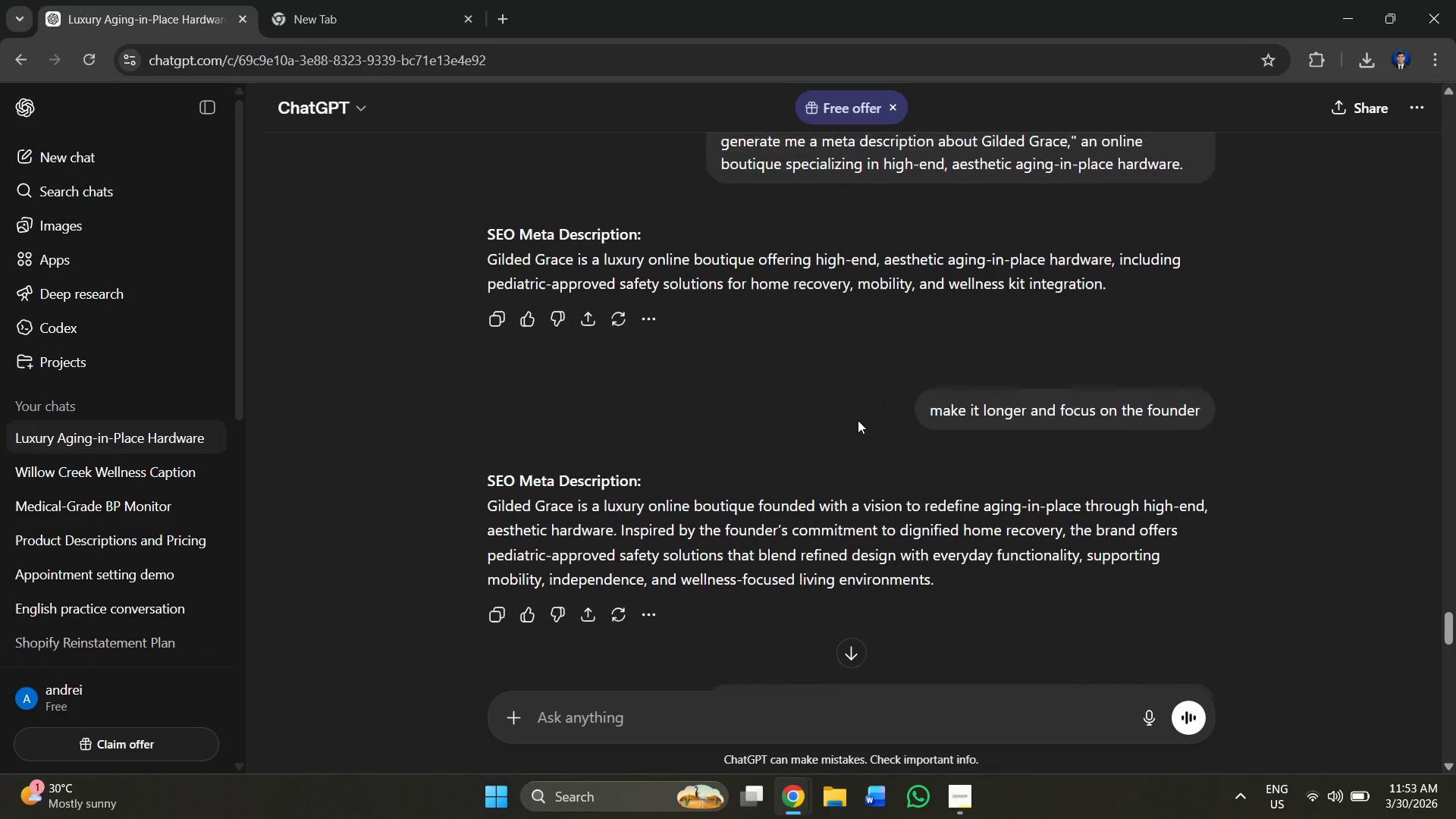 
scroll: coordinate [858, 420], scroll_direction: down, amount: 4.0
 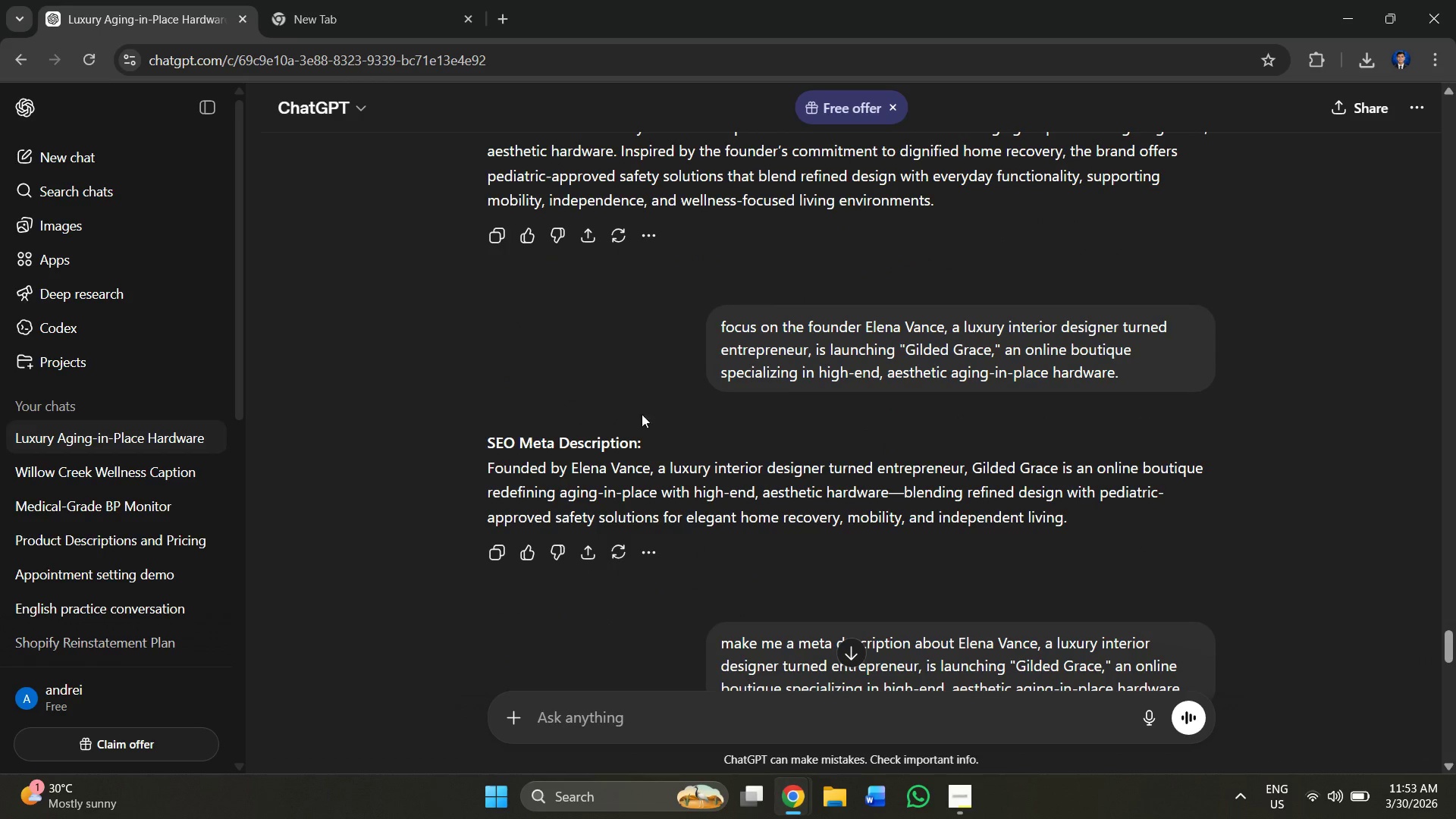 
scroll: coordinate [682, 354], scroll_direction: up, amount: 5.0
 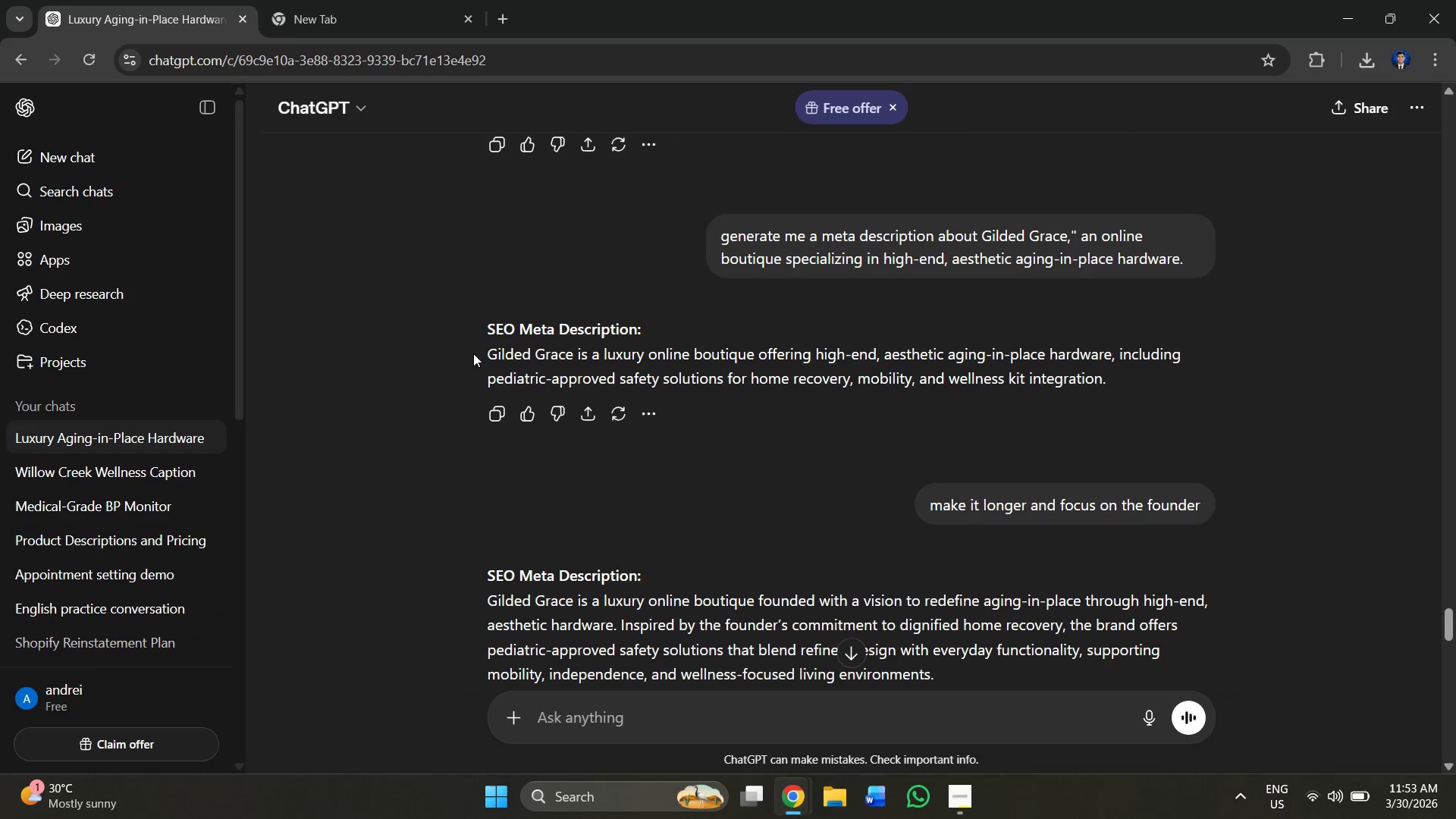 
left_click_drag(start_coordinate=[474, 353], to_coordinate=[1088, 401])
 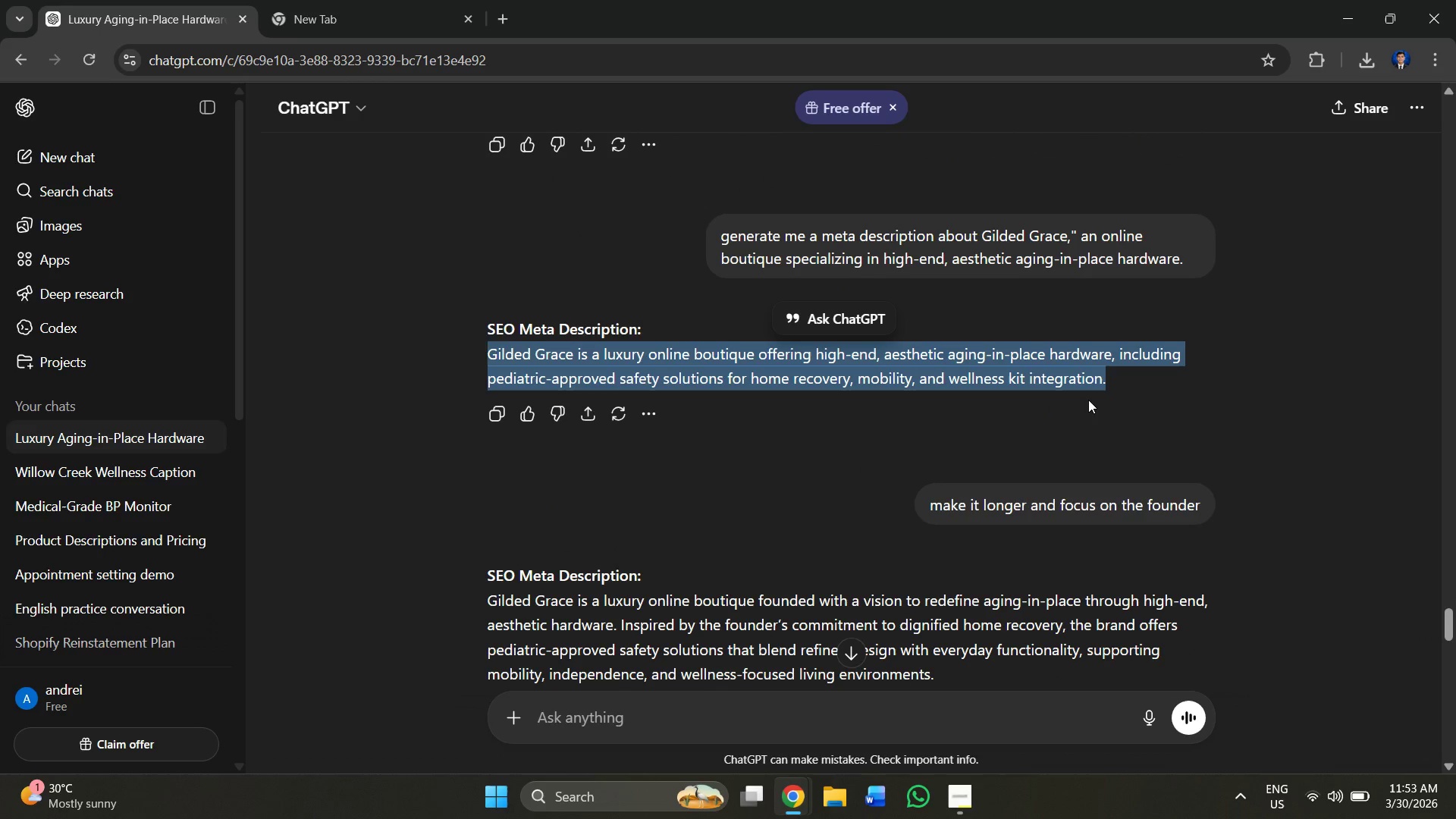 
key(Control+C)
 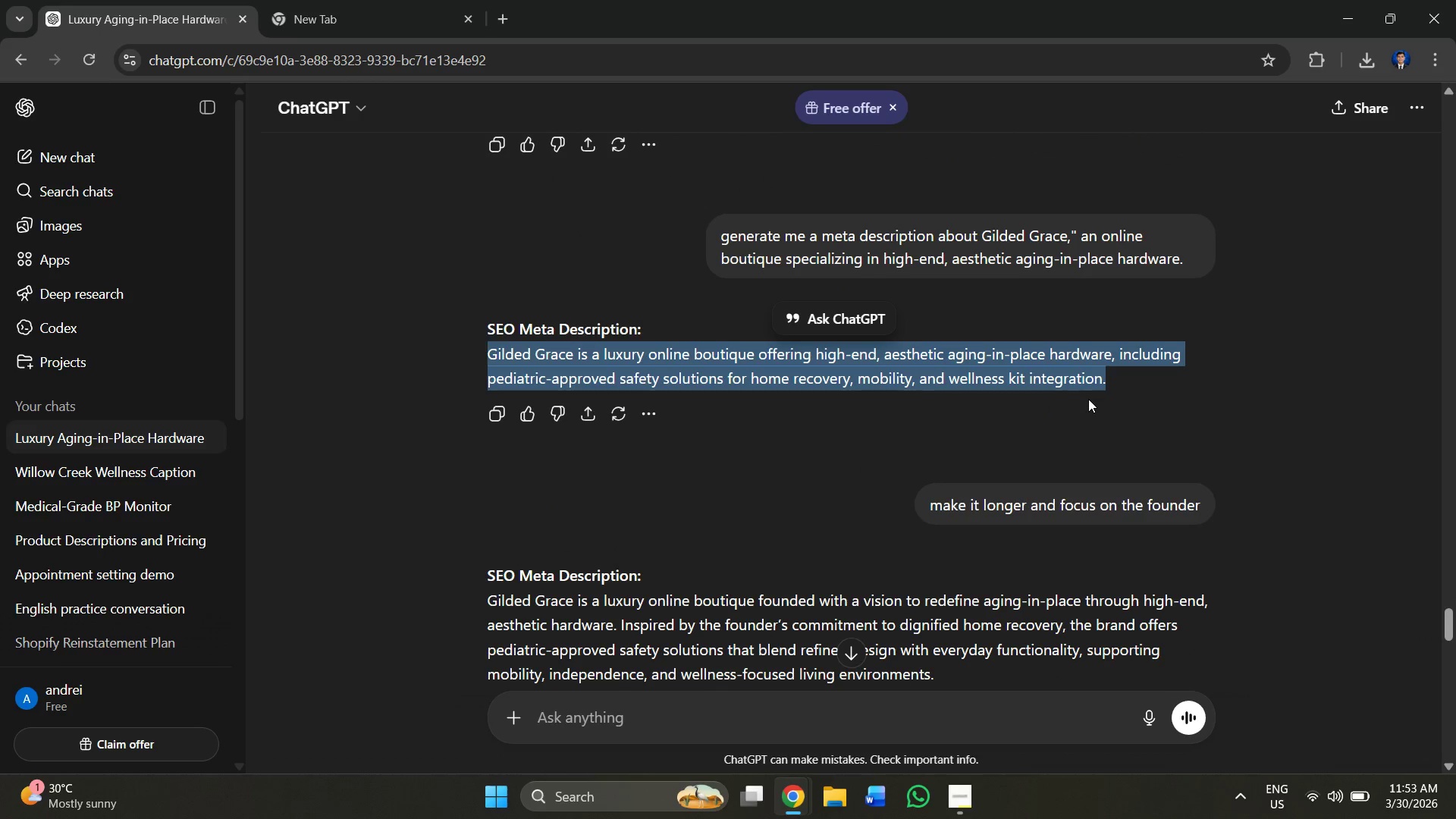 
key(Alt+AltLeft)
 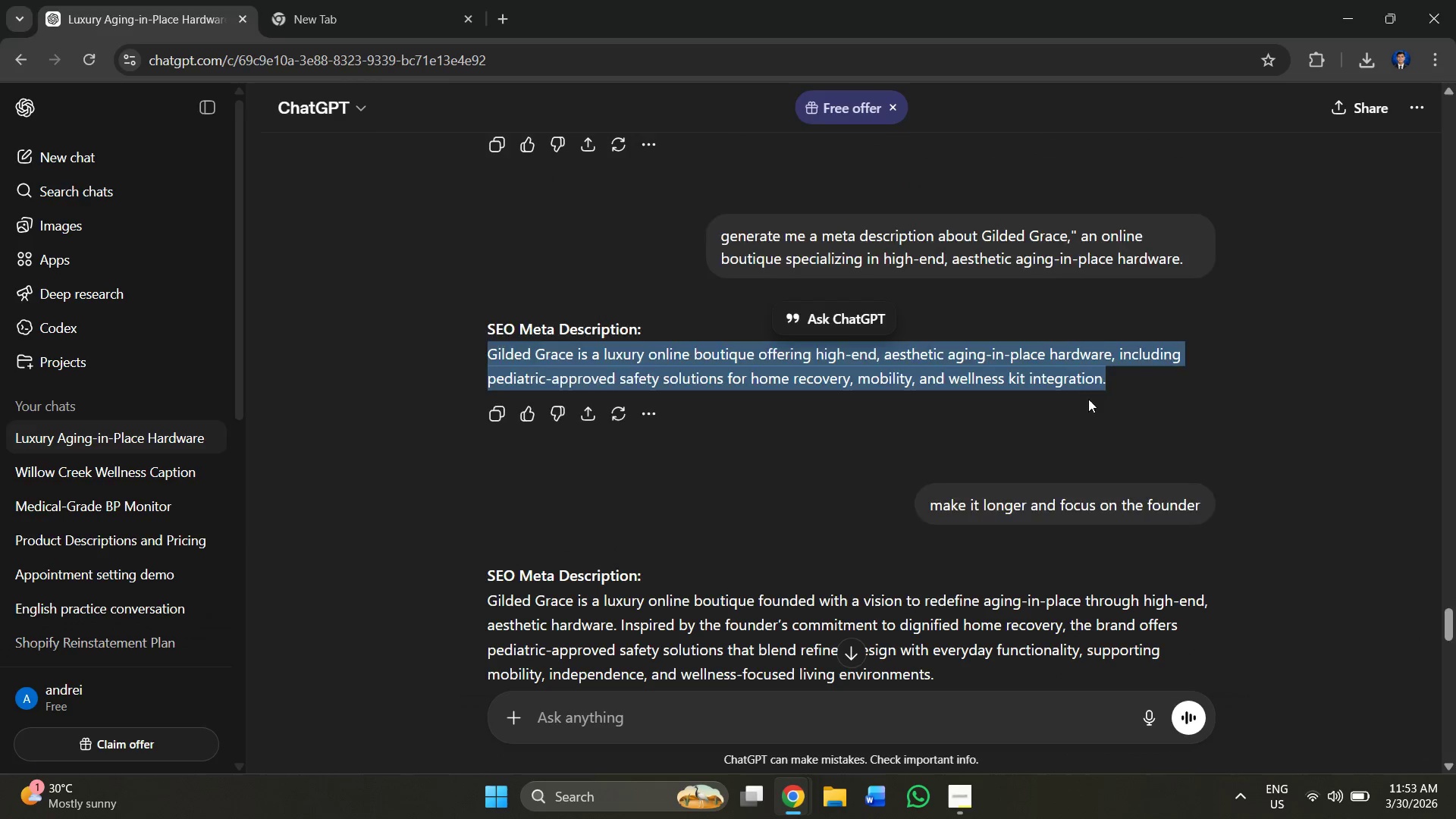 
key(Alt+Tab)
 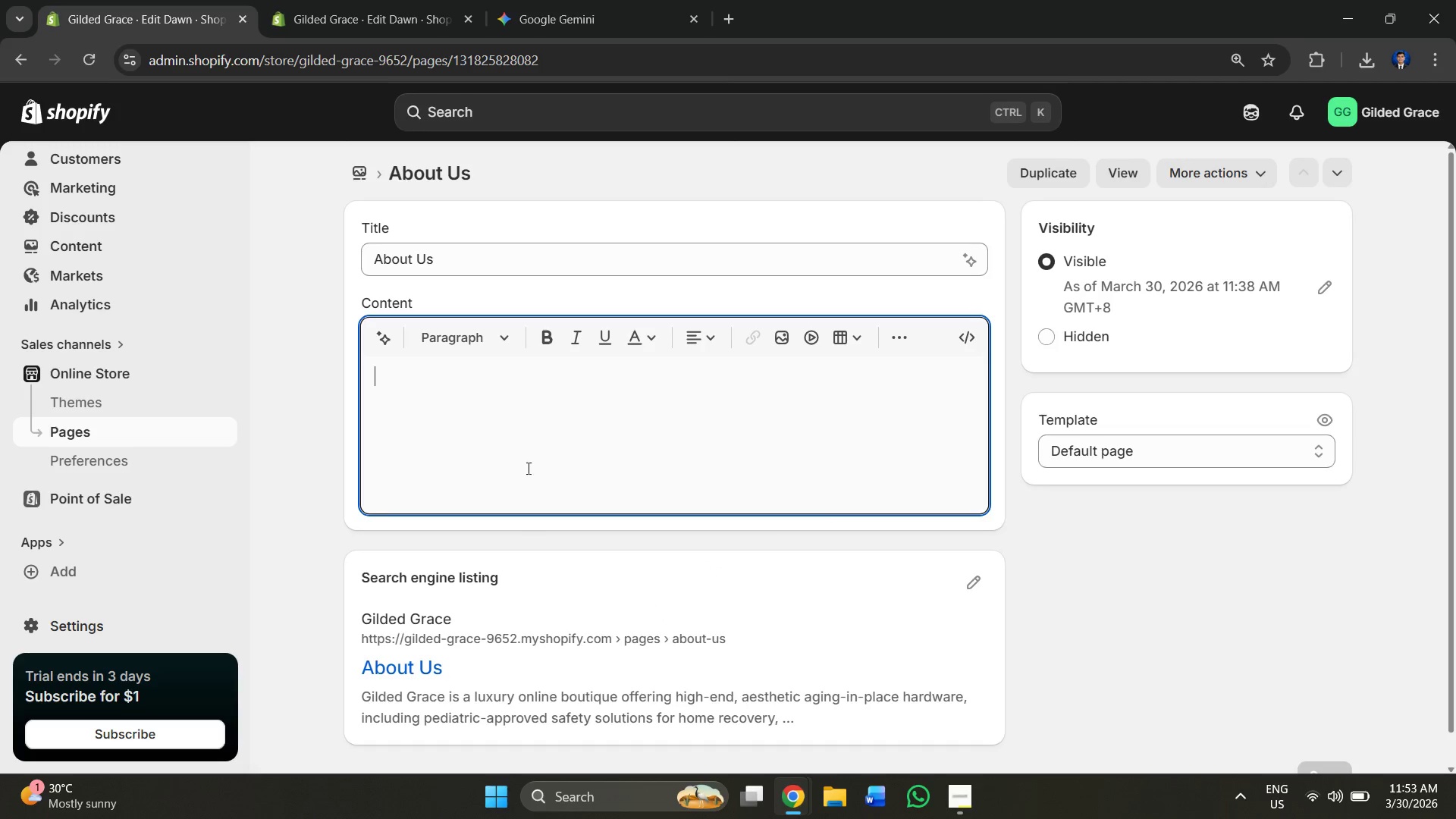 
key(Control+V)
 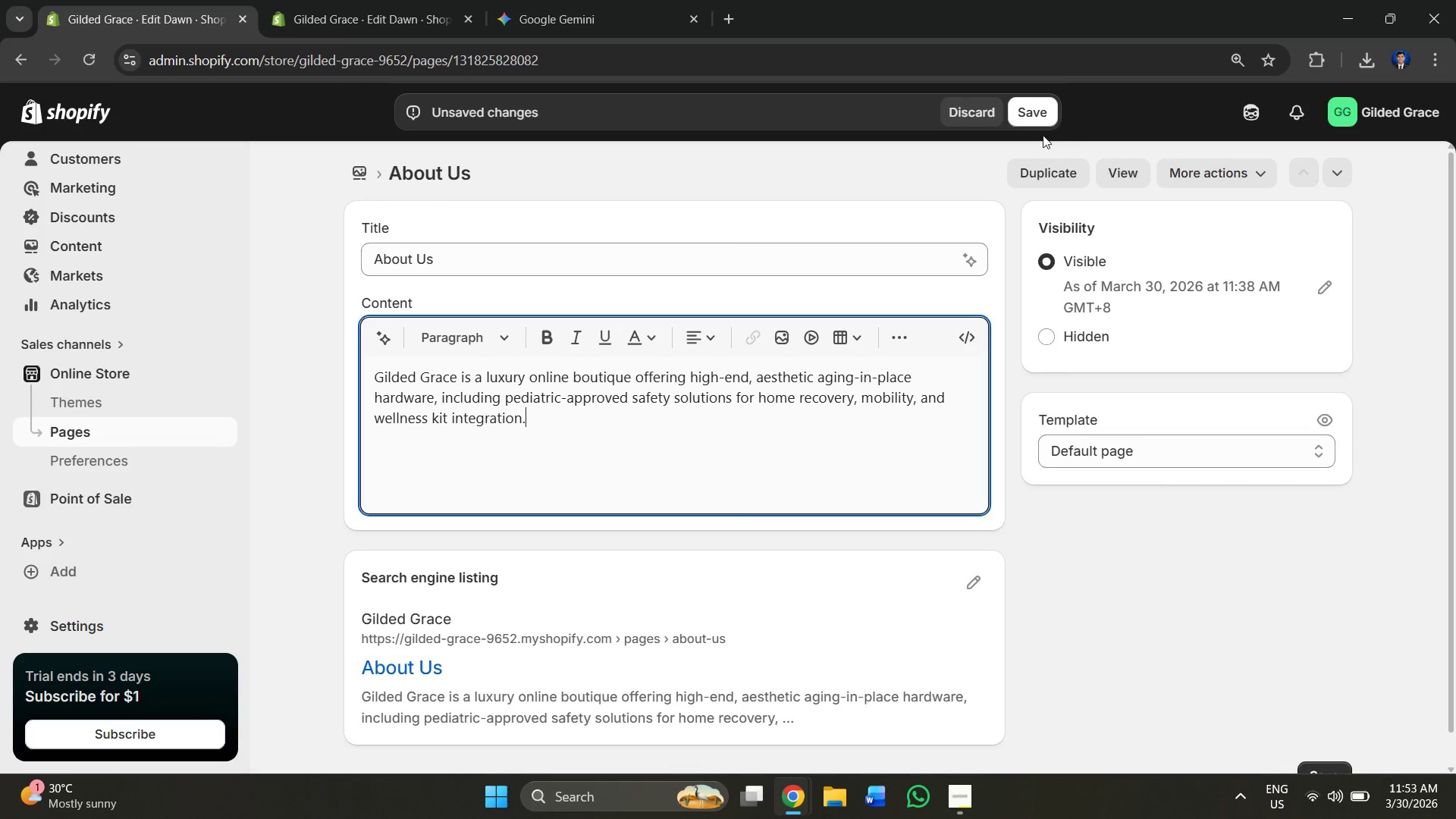 
left_click([1031, 106])
 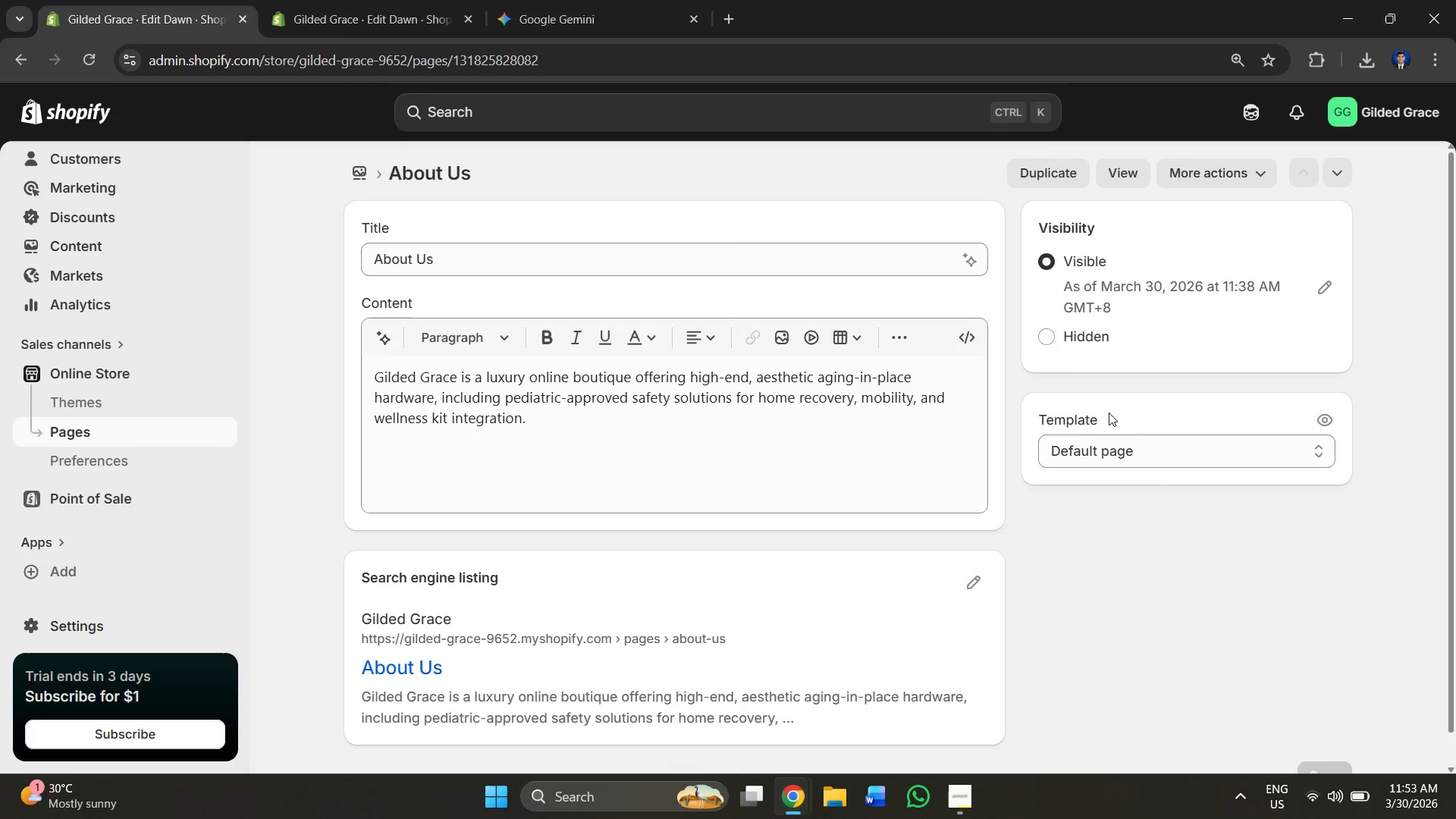 
scroll: coordinate [750, 450], scroll_direction: down, amount: 3.0
 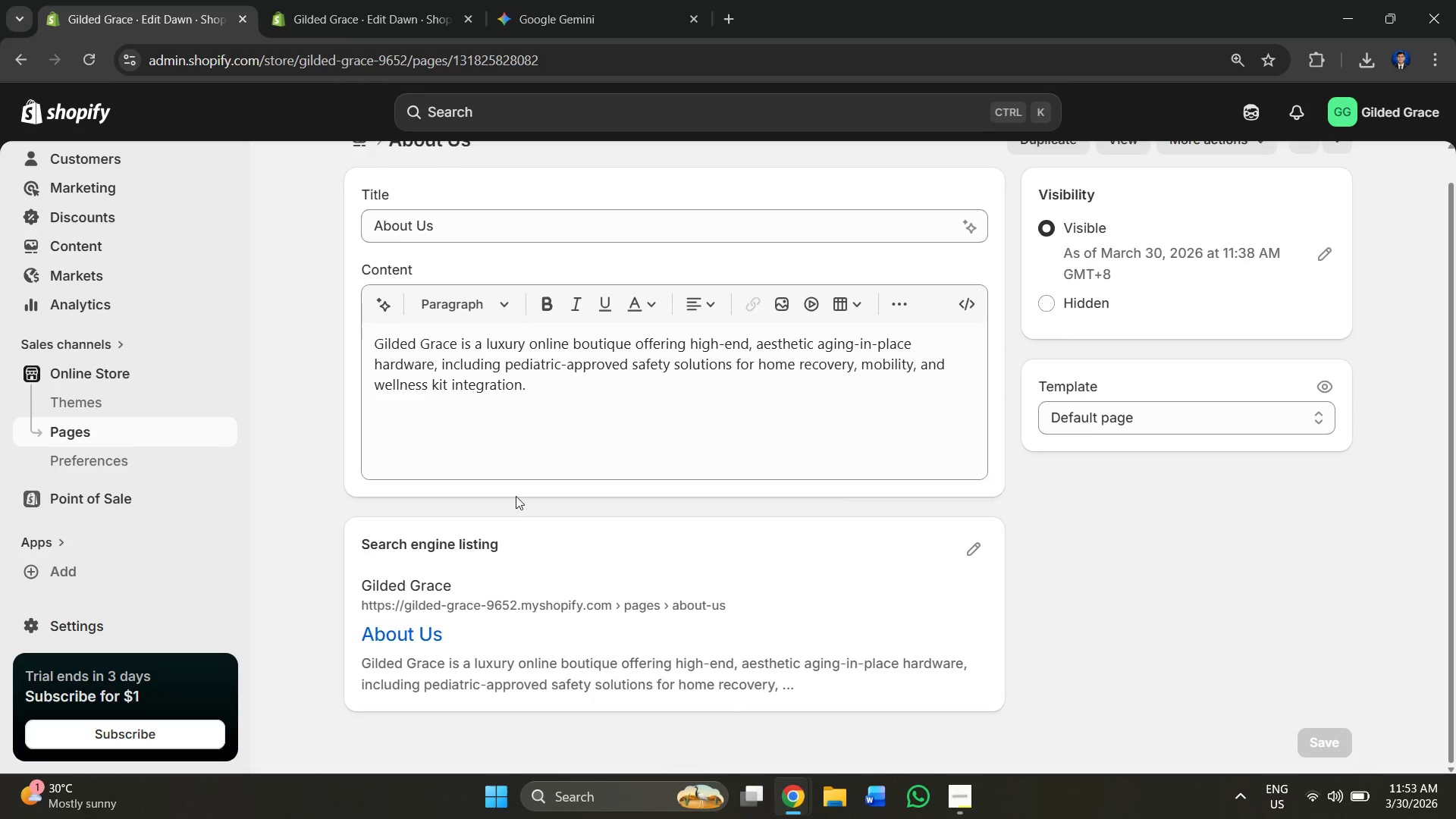 
scroll: coordinate [499, 488], scroll_direction: up, amount: 1.0
 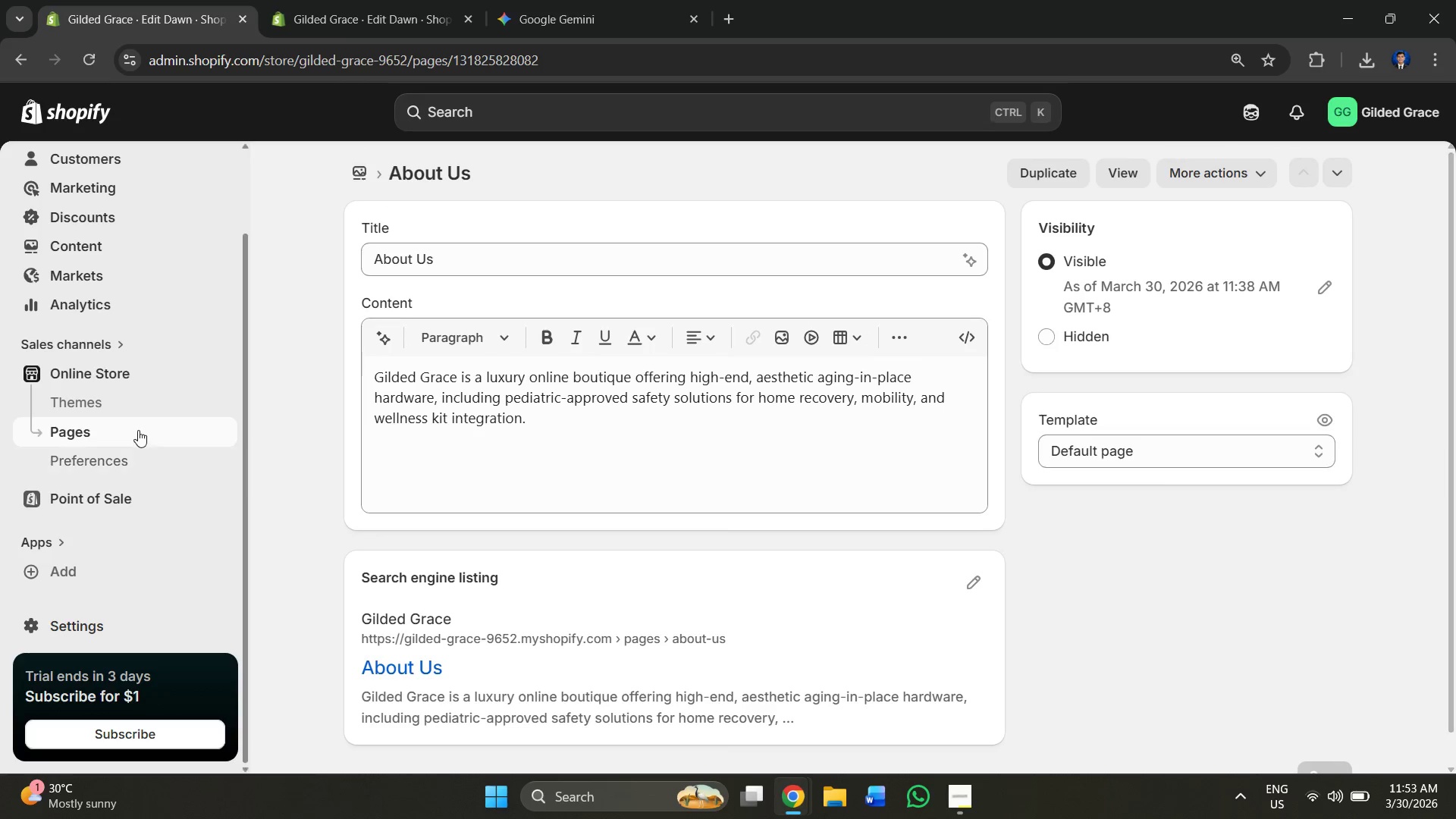 
left_click([138, 430])
 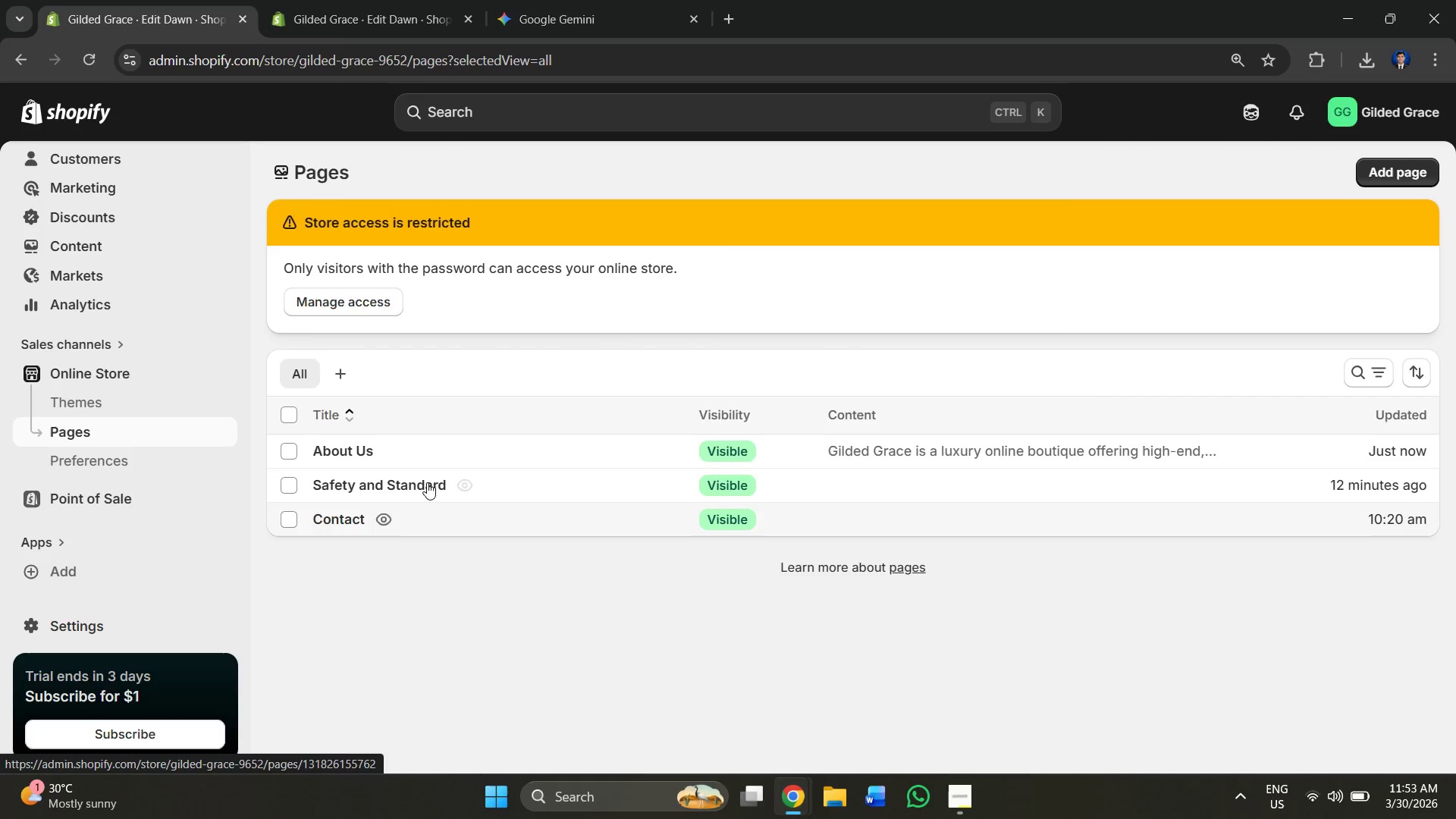 
left_click([453, 458])
 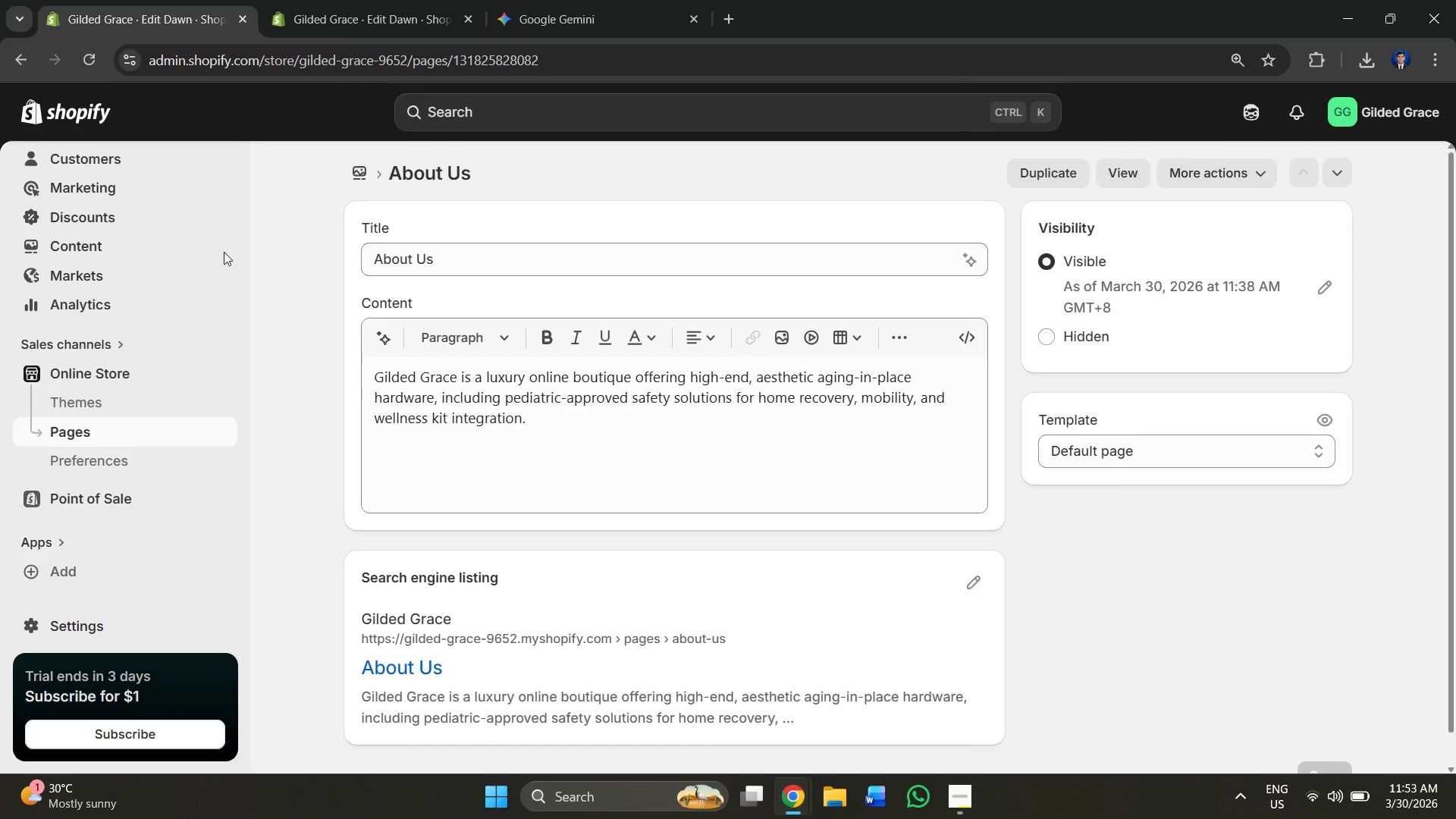 
left_click([115, 435])
 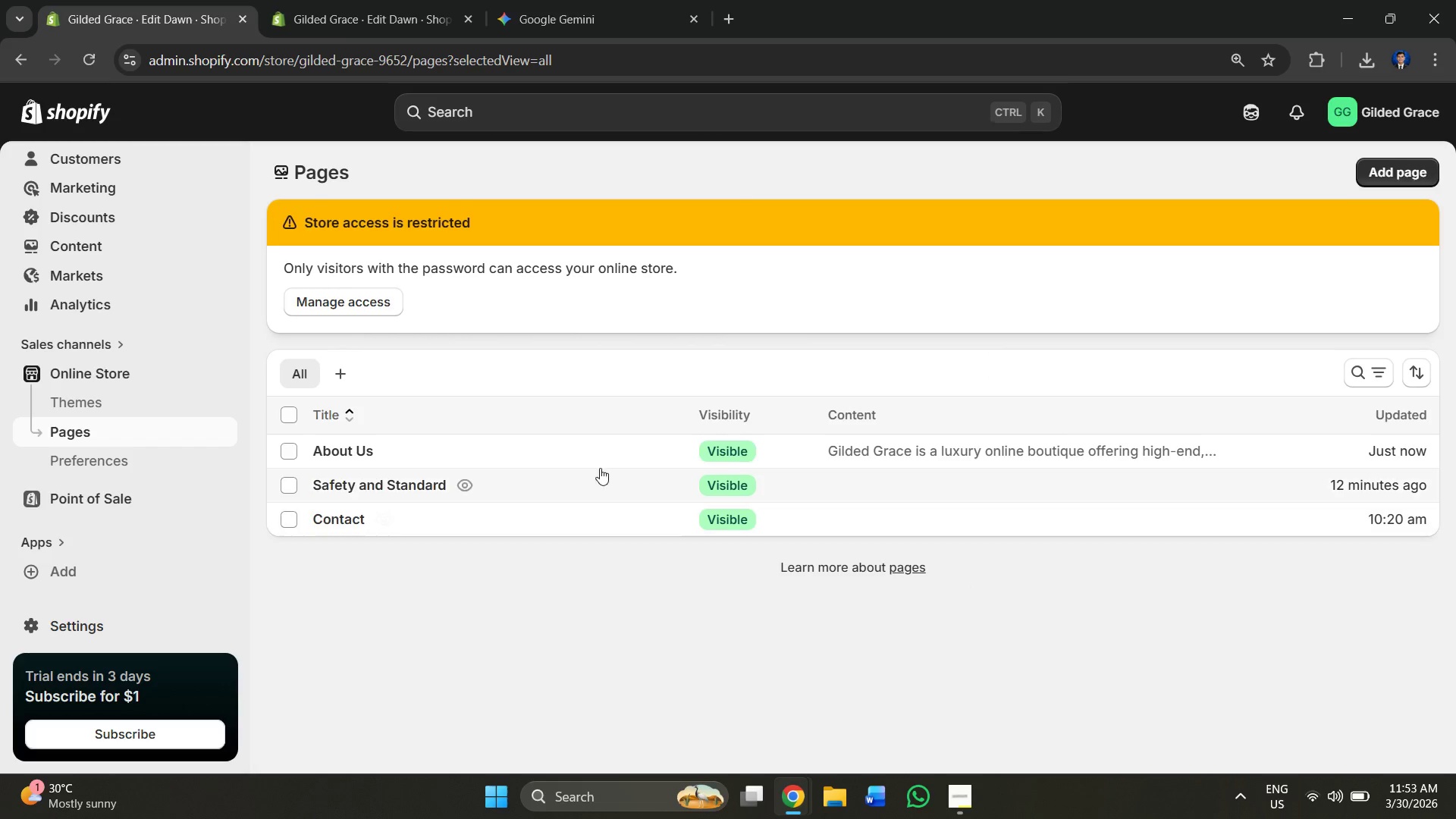 
left_click([636, 493])
 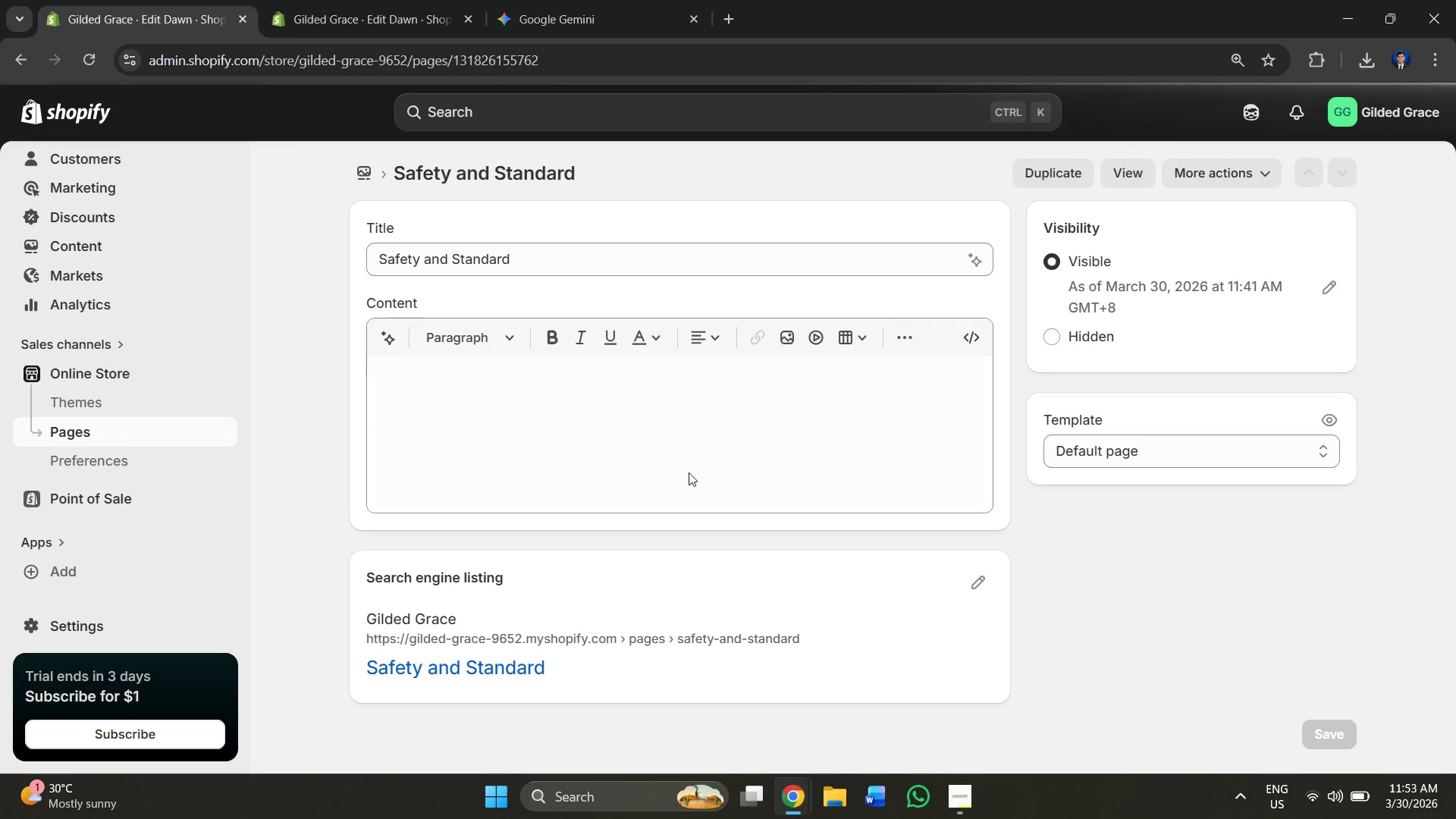 
left_click([624, 0])
 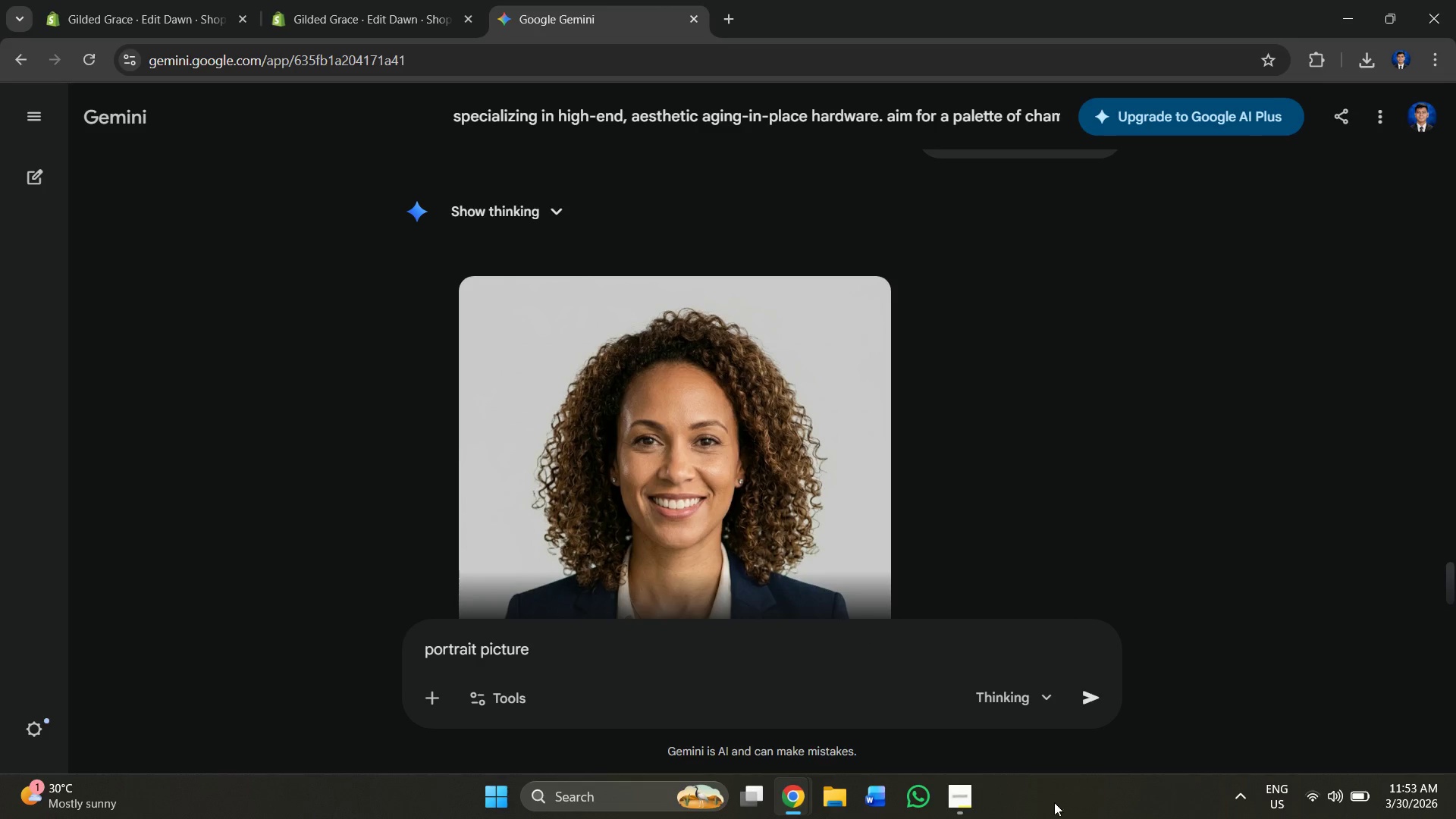 
left_click([972, 802])